 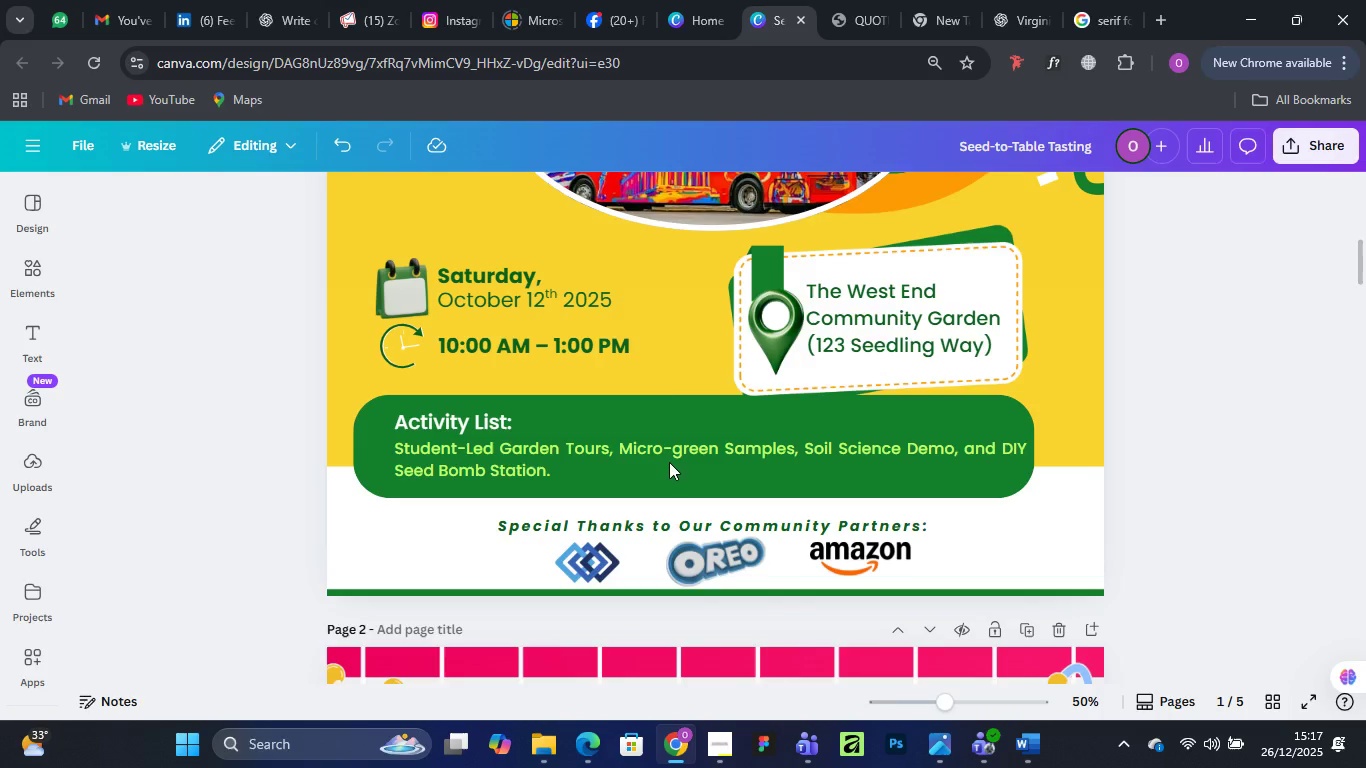 
scroll: coordinate [613, 330], scroll_direction: down, amount: 10.0
 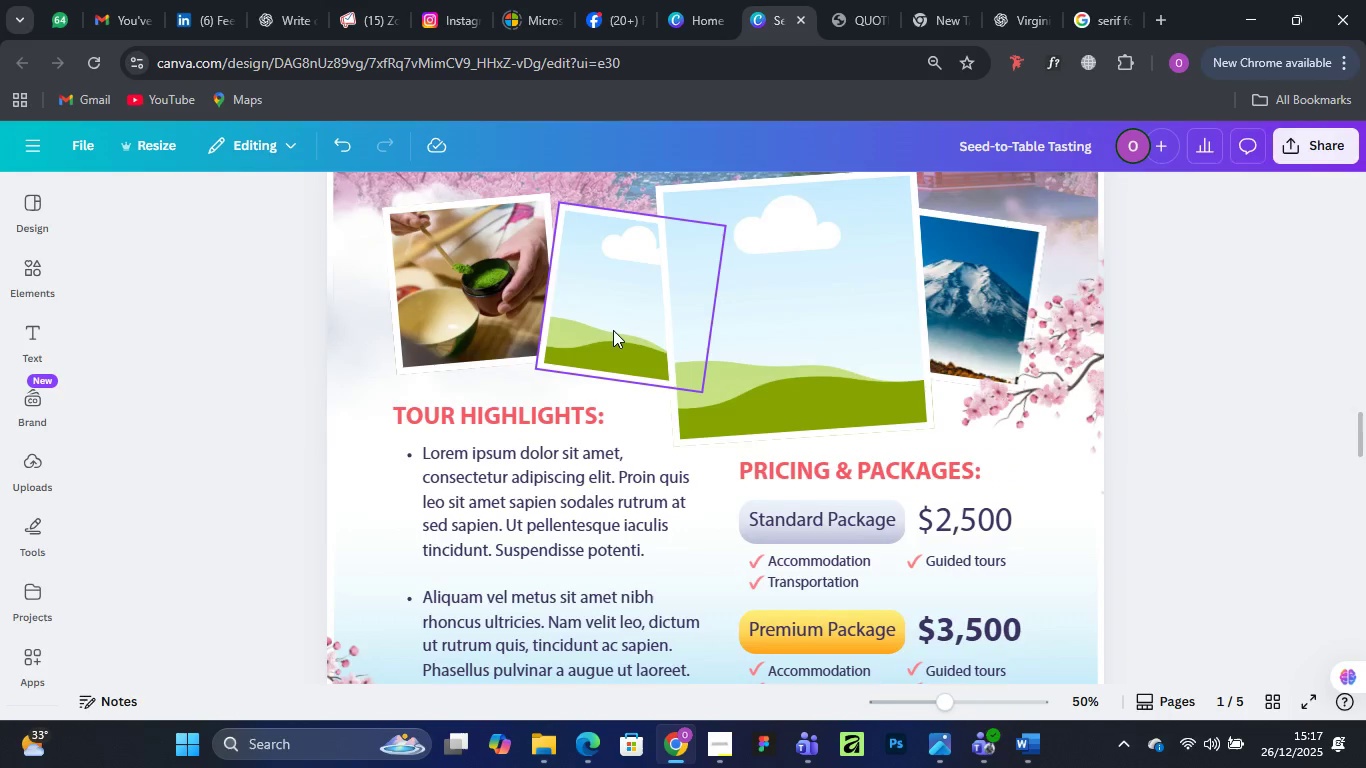 
scroll: coordinate [614, 330], scroll_direction: up, amount: 8.0
 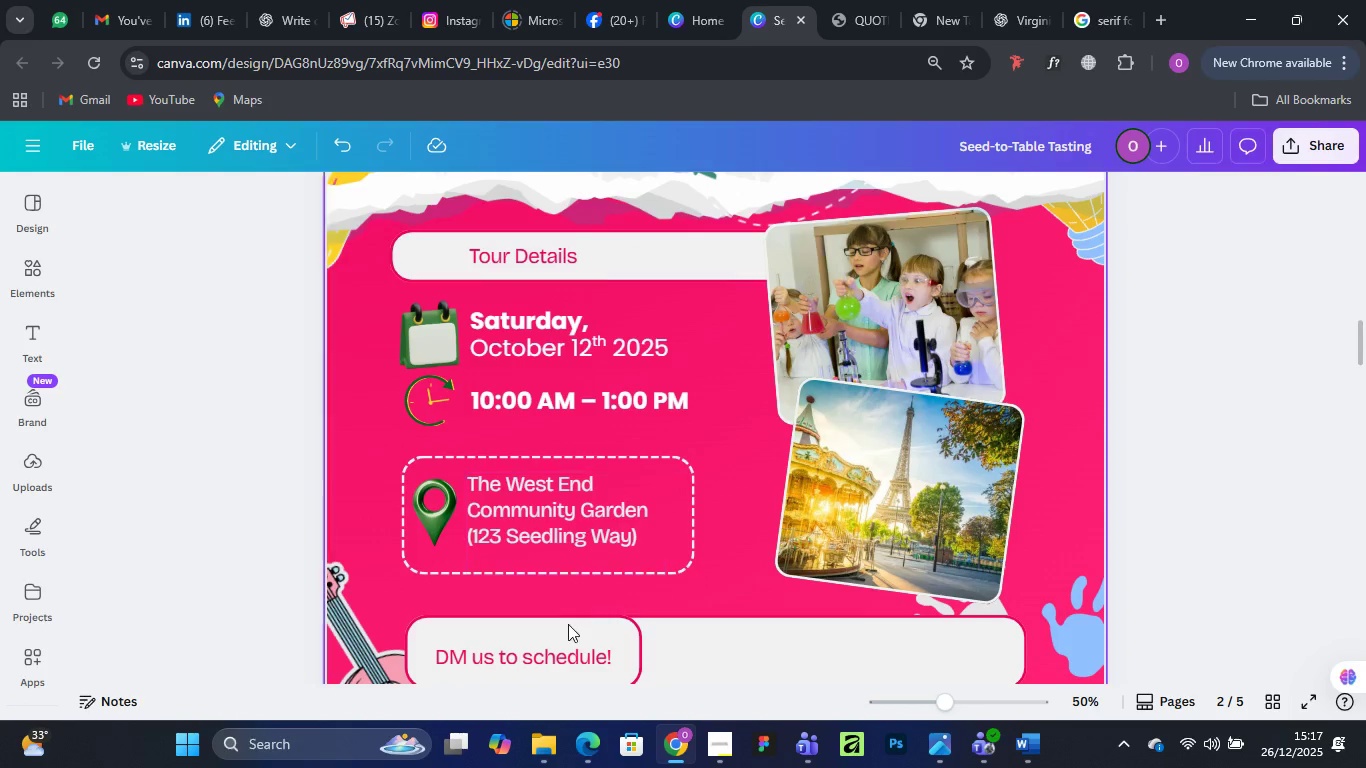 
scroll: coordinate [568, 626], scroll_direction: down, amount: 1.0
 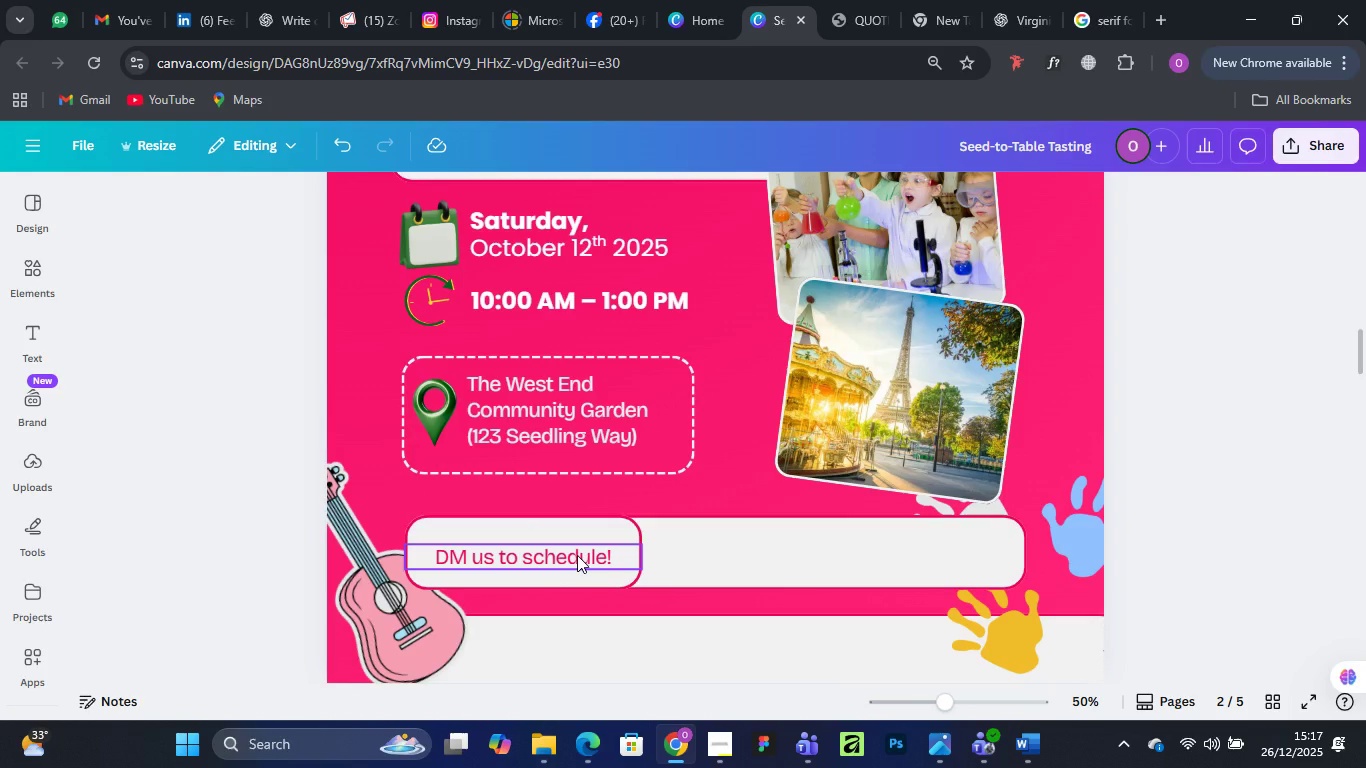 
double_click([577, 555])
 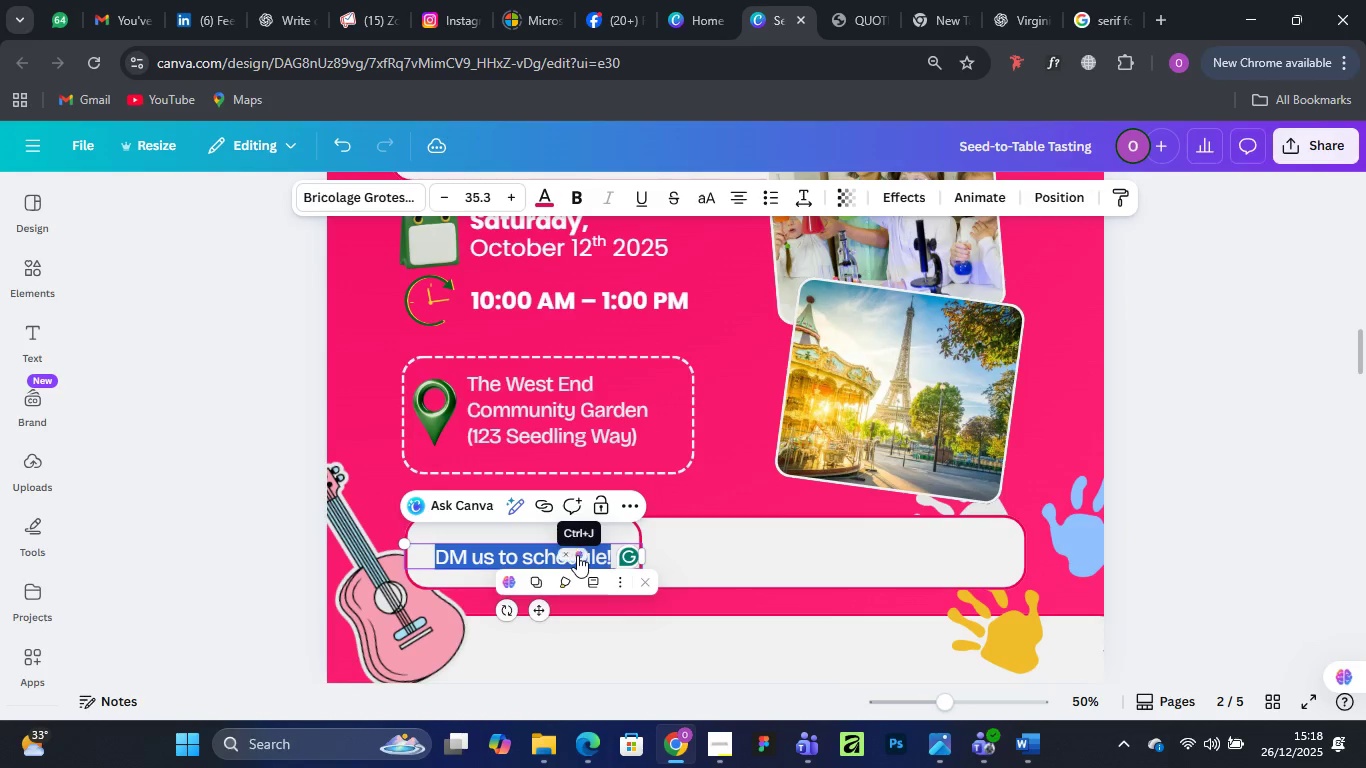 
key(Control+V)
 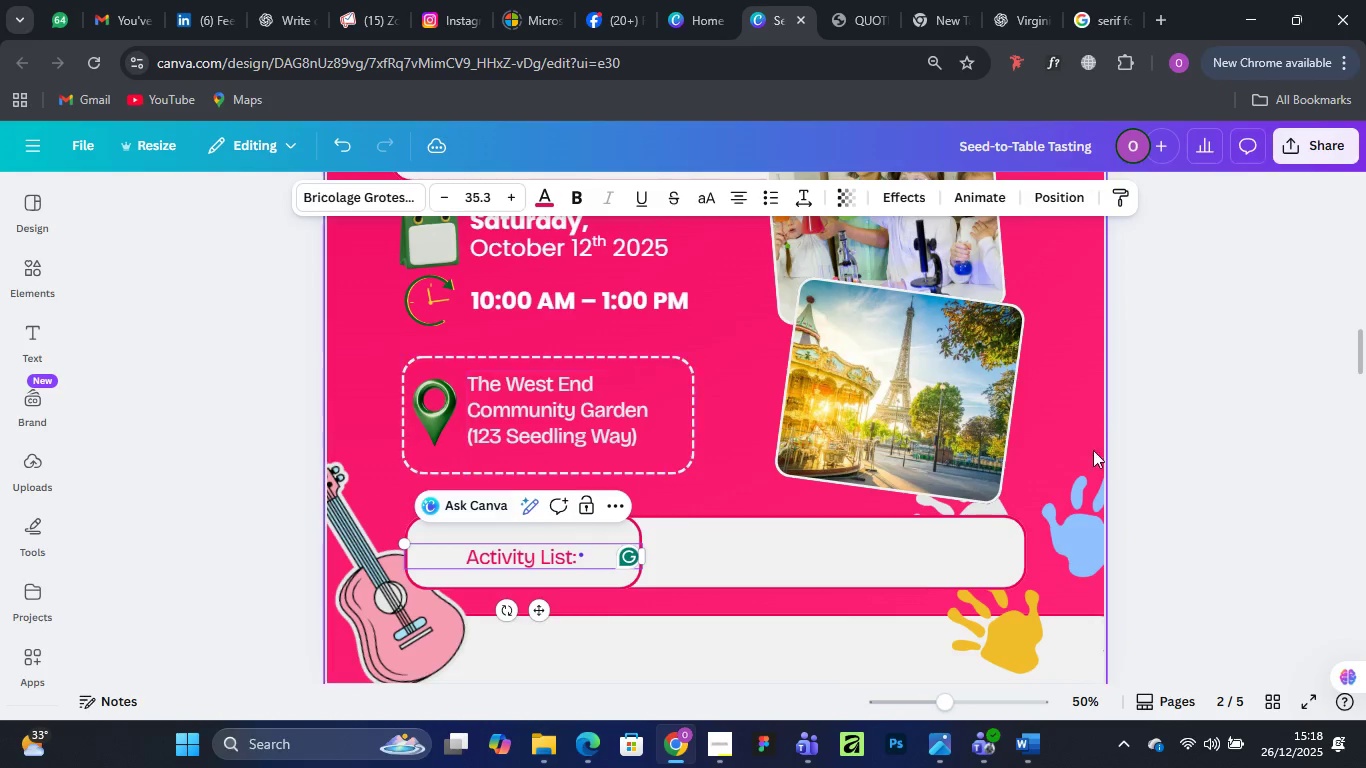 
left_click([1191, 297])
 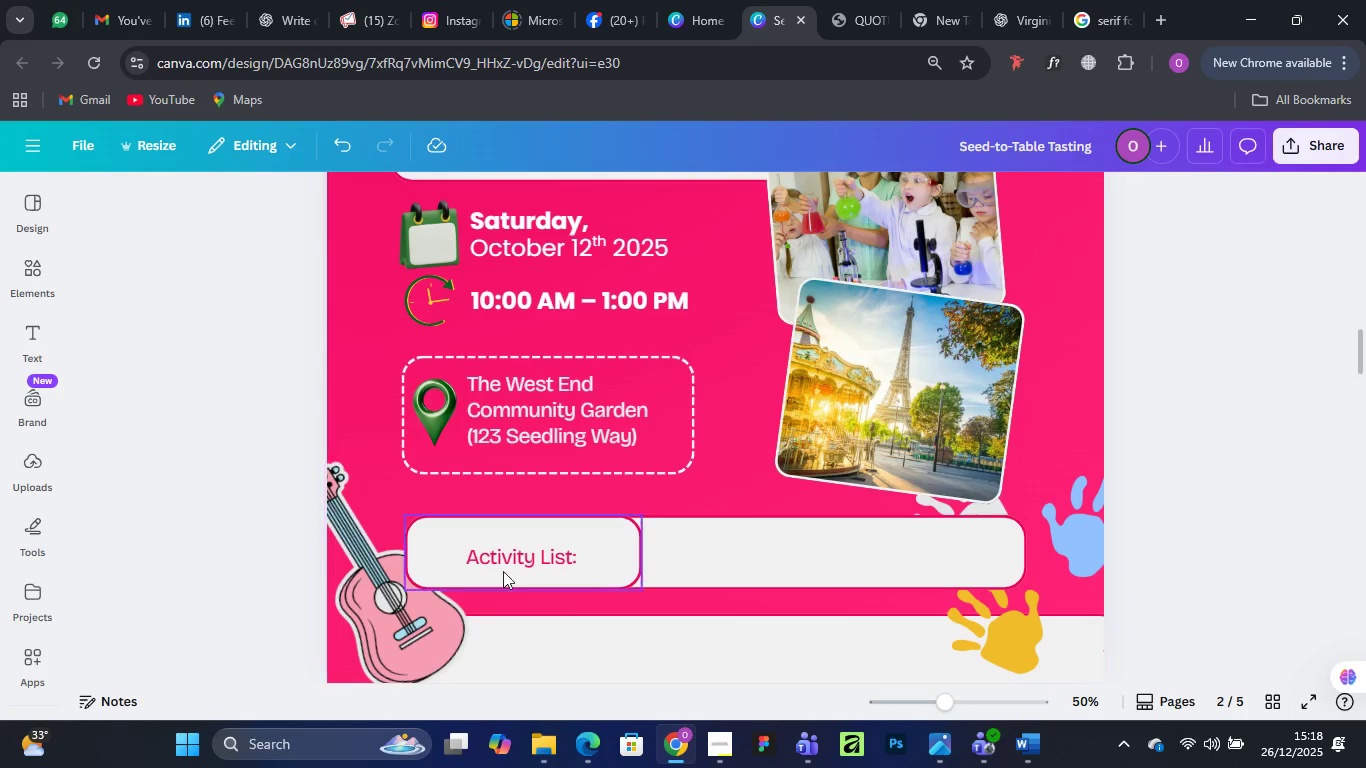 
left_click_drag(start_coordinate=[516, 555], to_coordinate=[518, 549])
 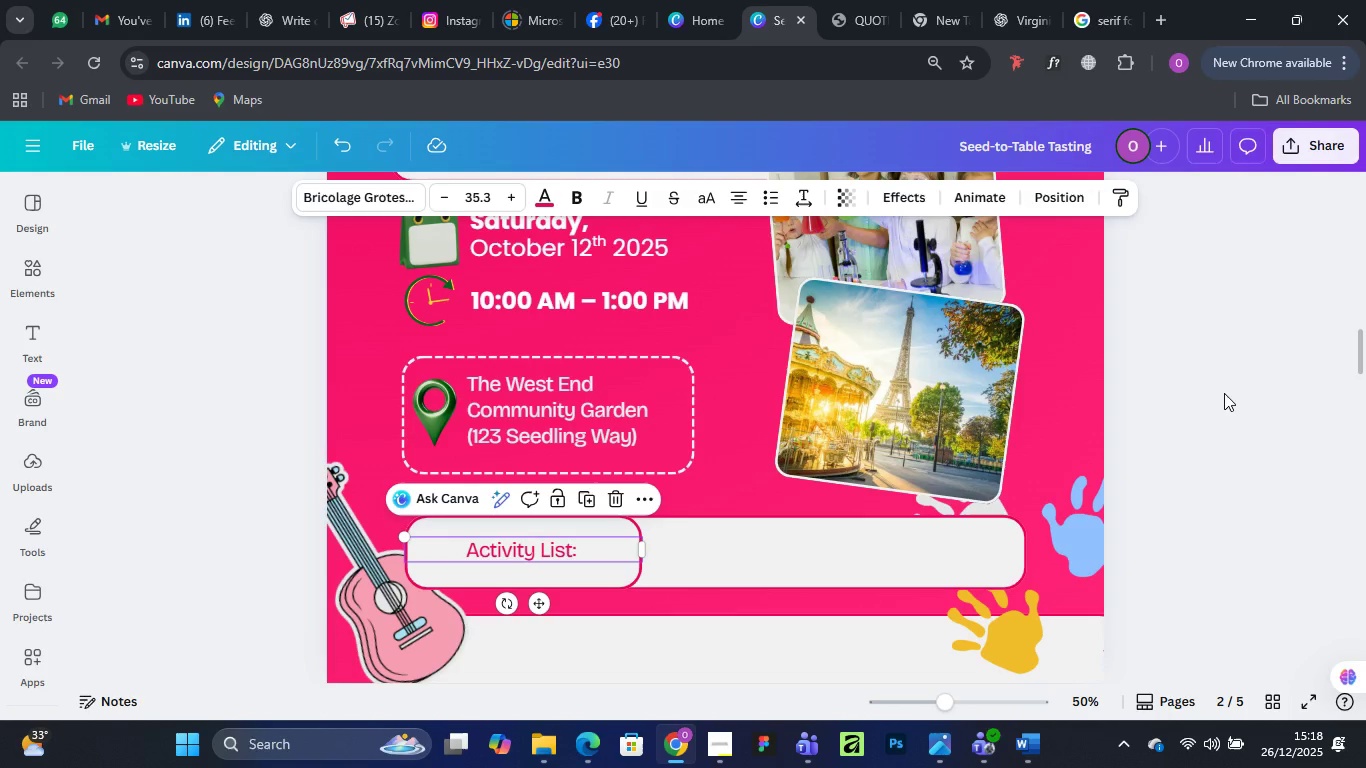 
left_click([1224, 393])
 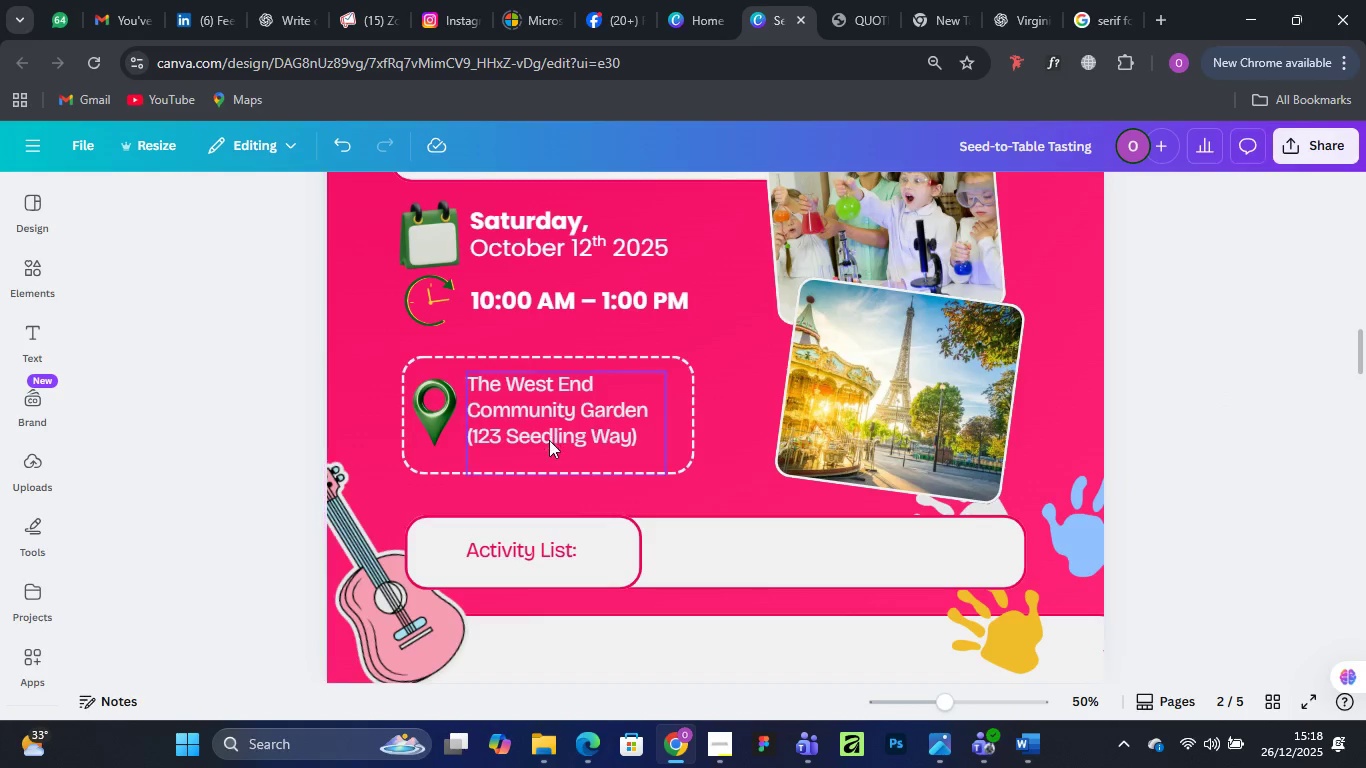 
scroll: coordinate [549, 443], scroll_direction: up, amount: 4.0
 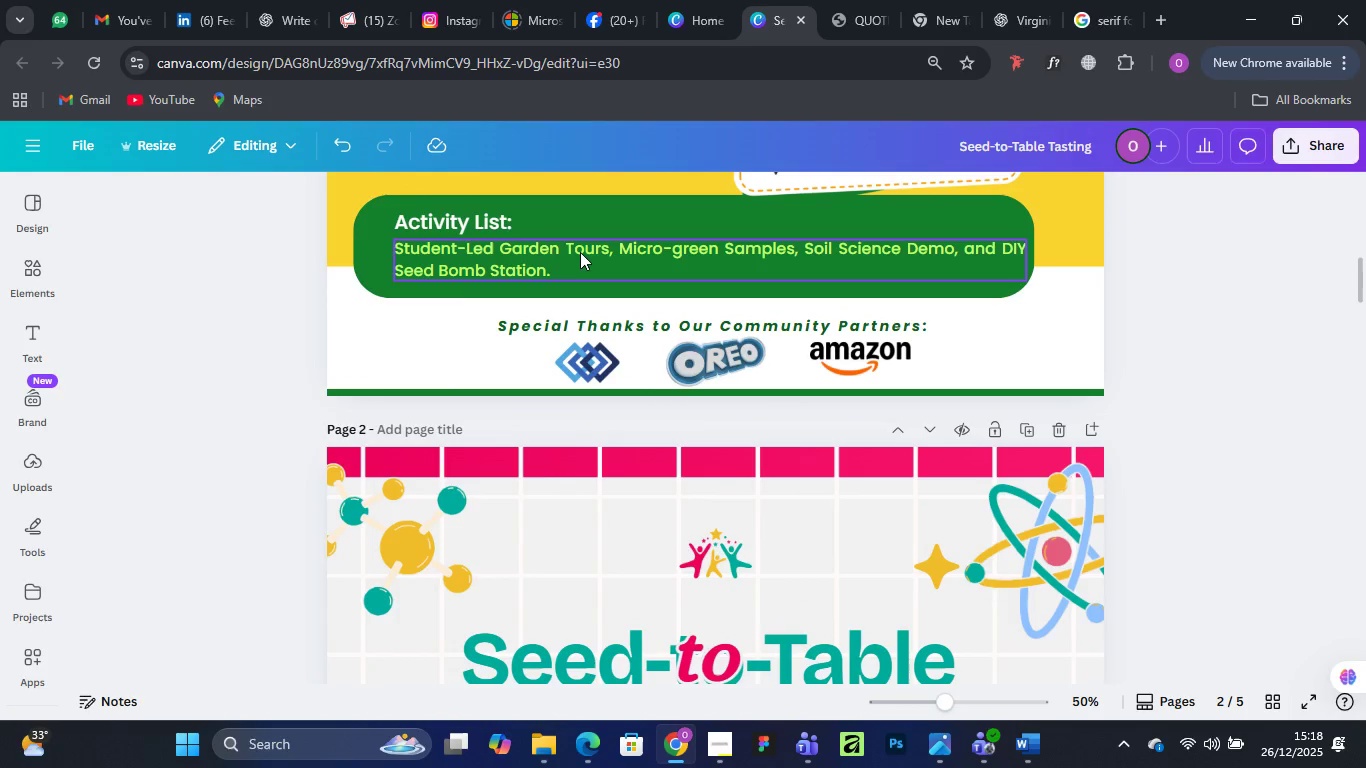 
left_click([576, 252])
 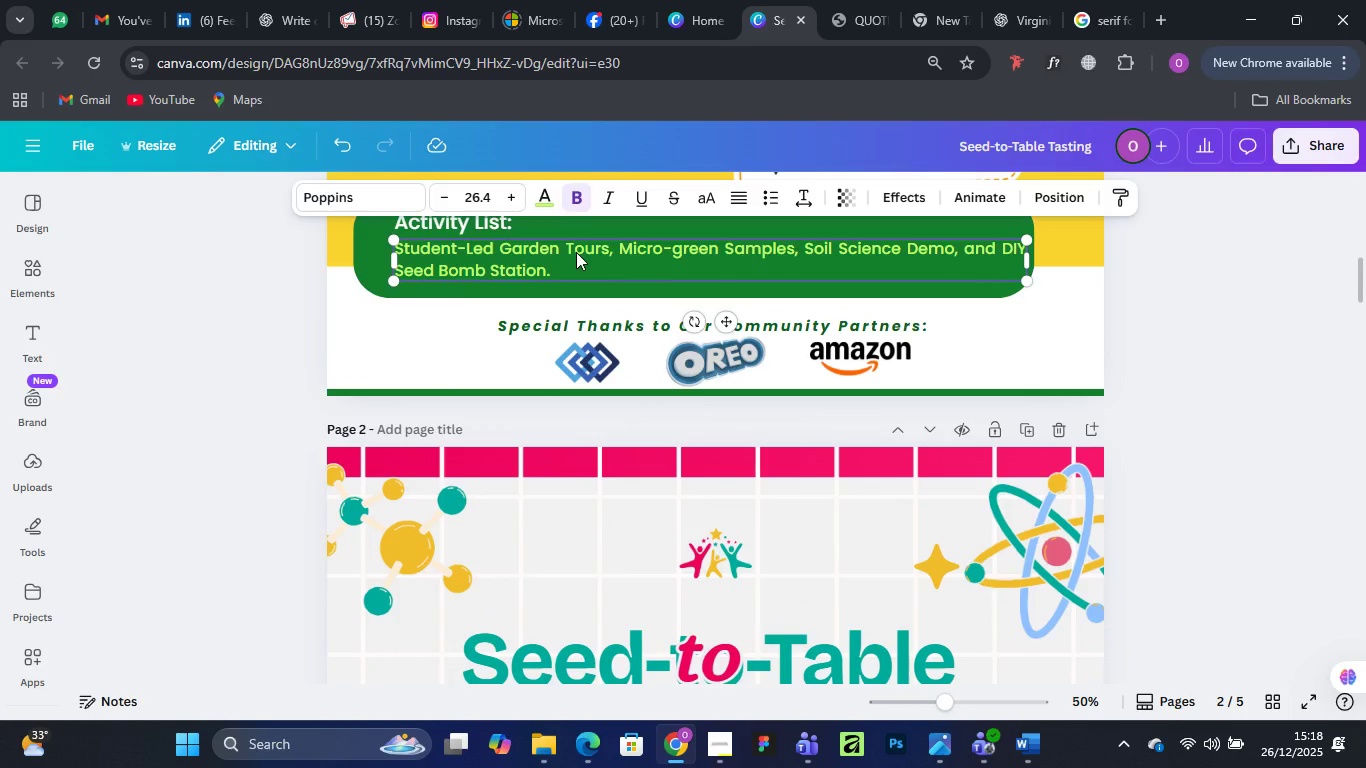 
right_click([576, 252])
 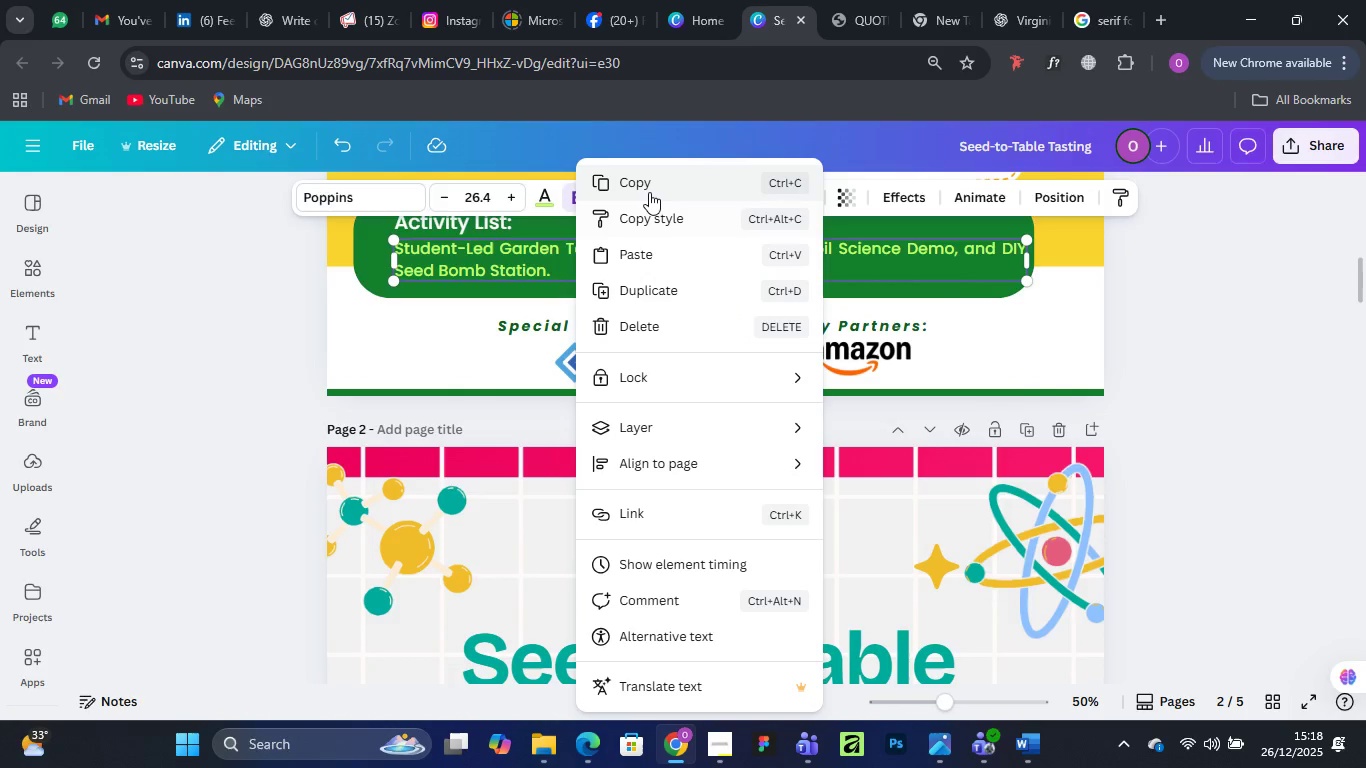 
left_click([649, 192])
 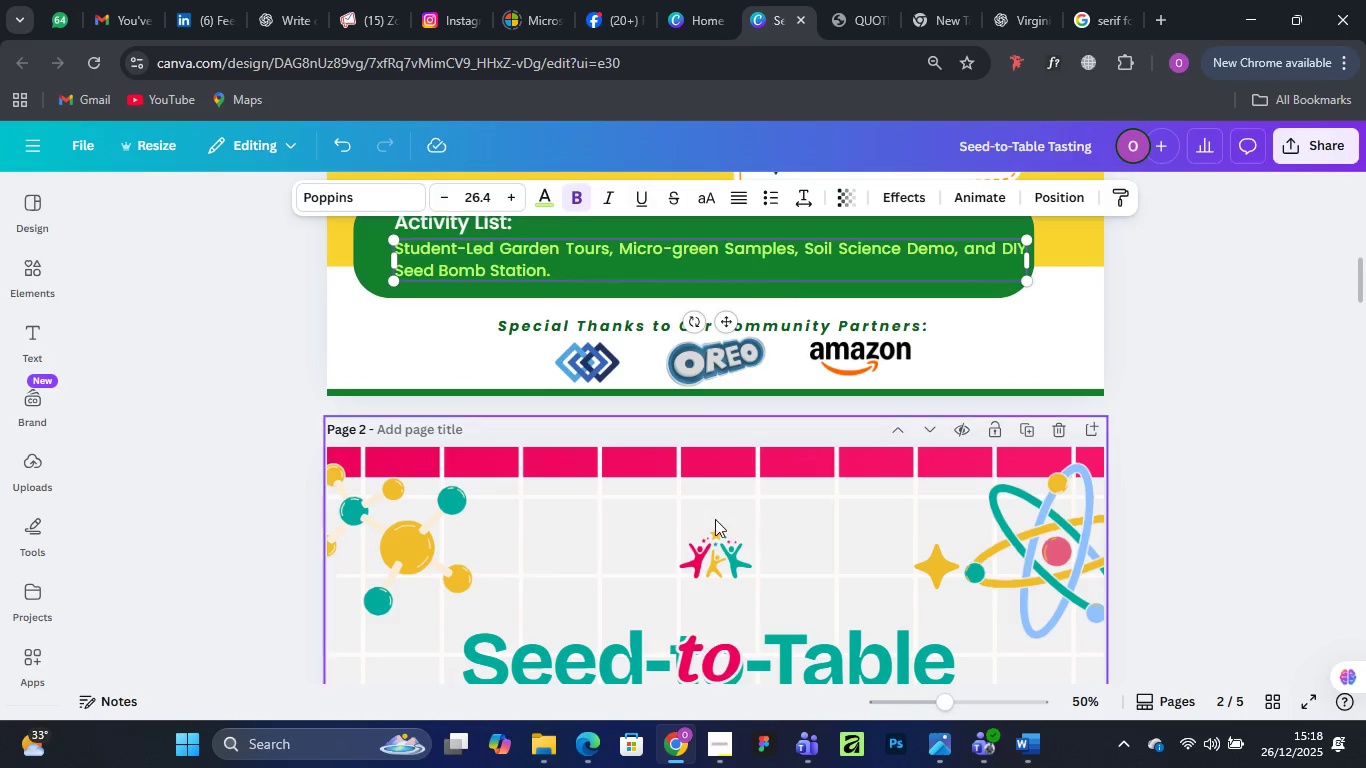 
scroll: coordinate [852, 550], scroll_direction: down, amount: 5.0
 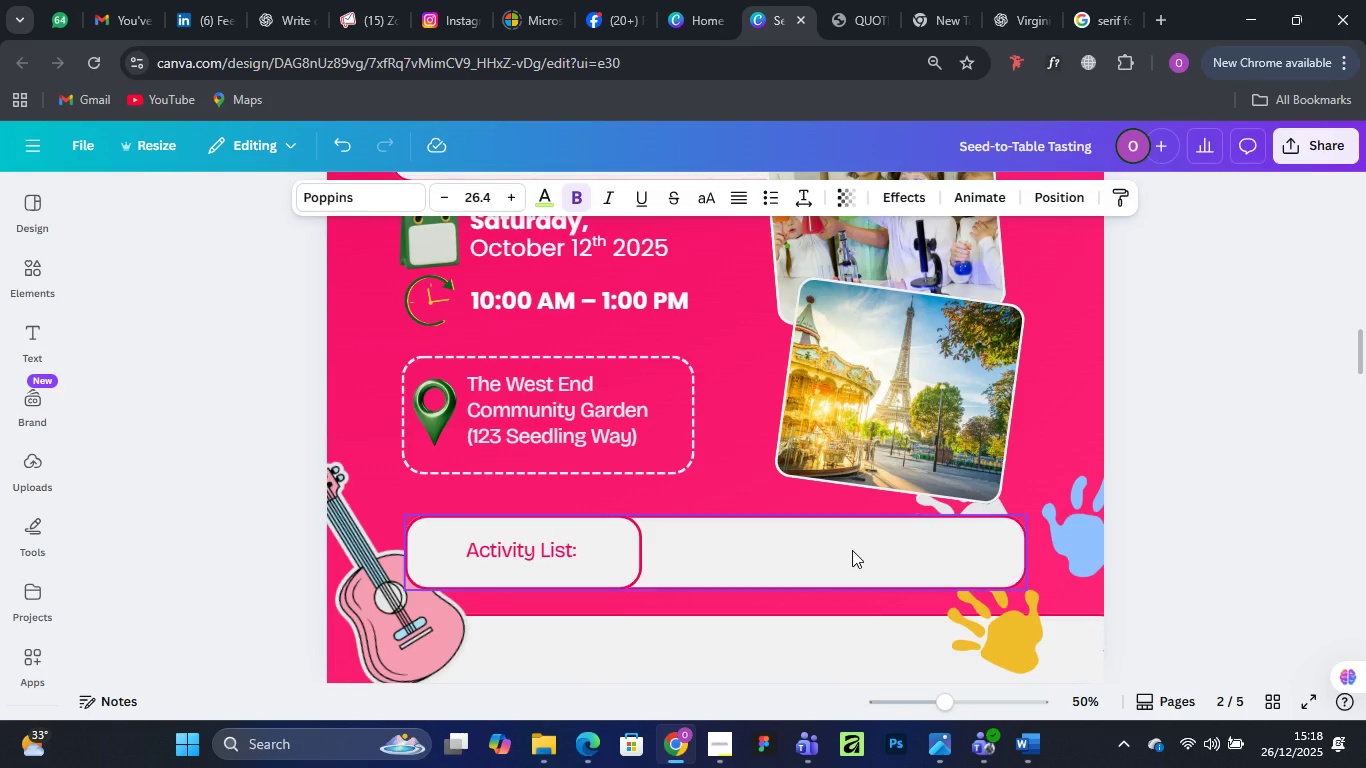 
scroll: coordinate [852, 550], scroll_direction: up, amount: 2.0
 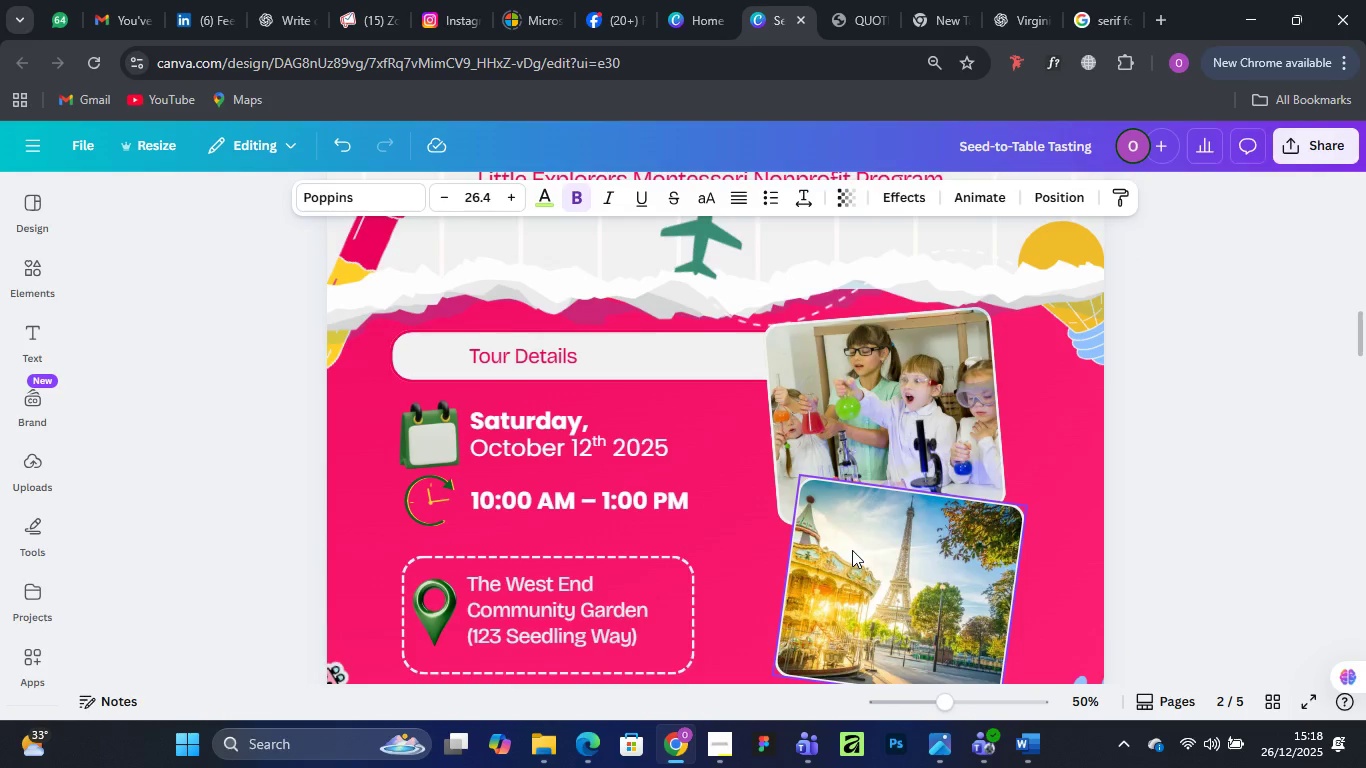 
scroll: coordinate [852, 550], scroll_direction: down, amount: 2.0
 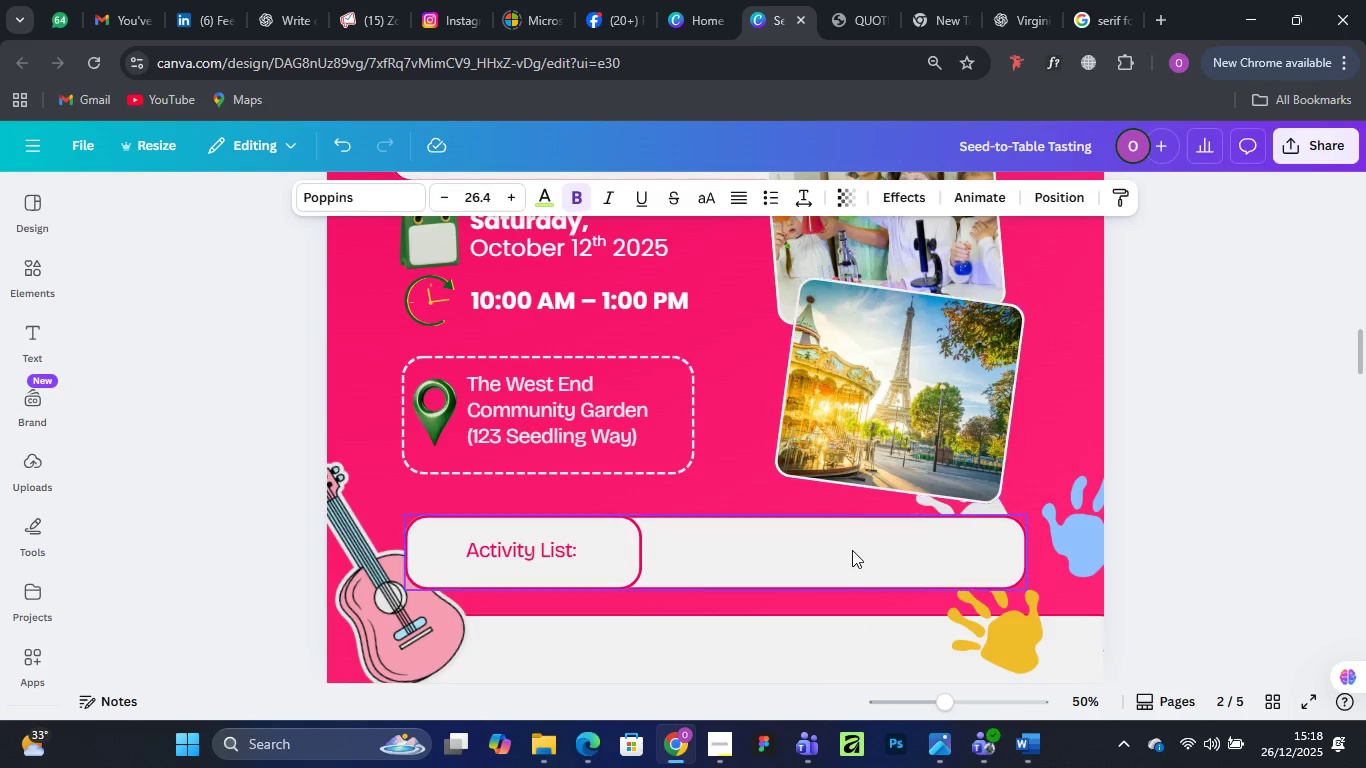 
key(Control+V)
 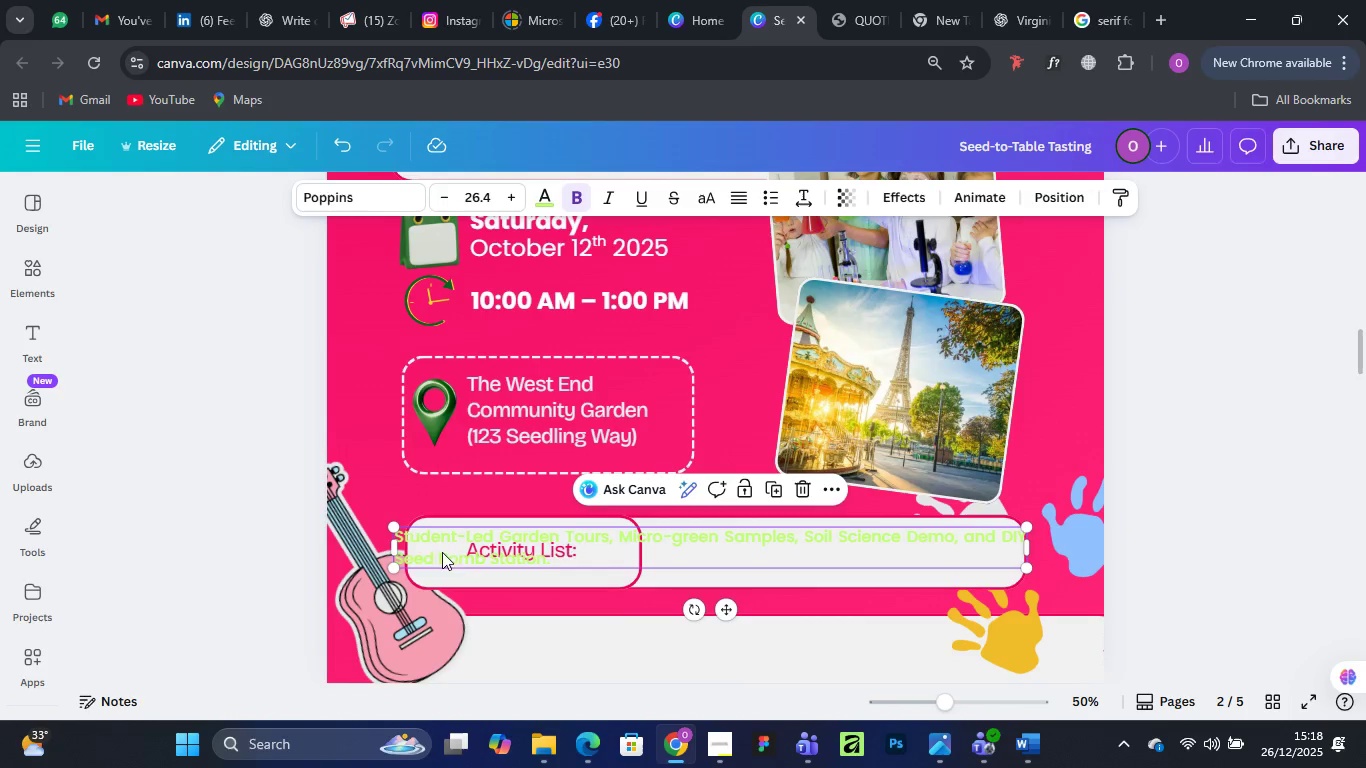 
left_click_drag(start_coordinate=[388, 553], to_coordinate=[654, 545])
 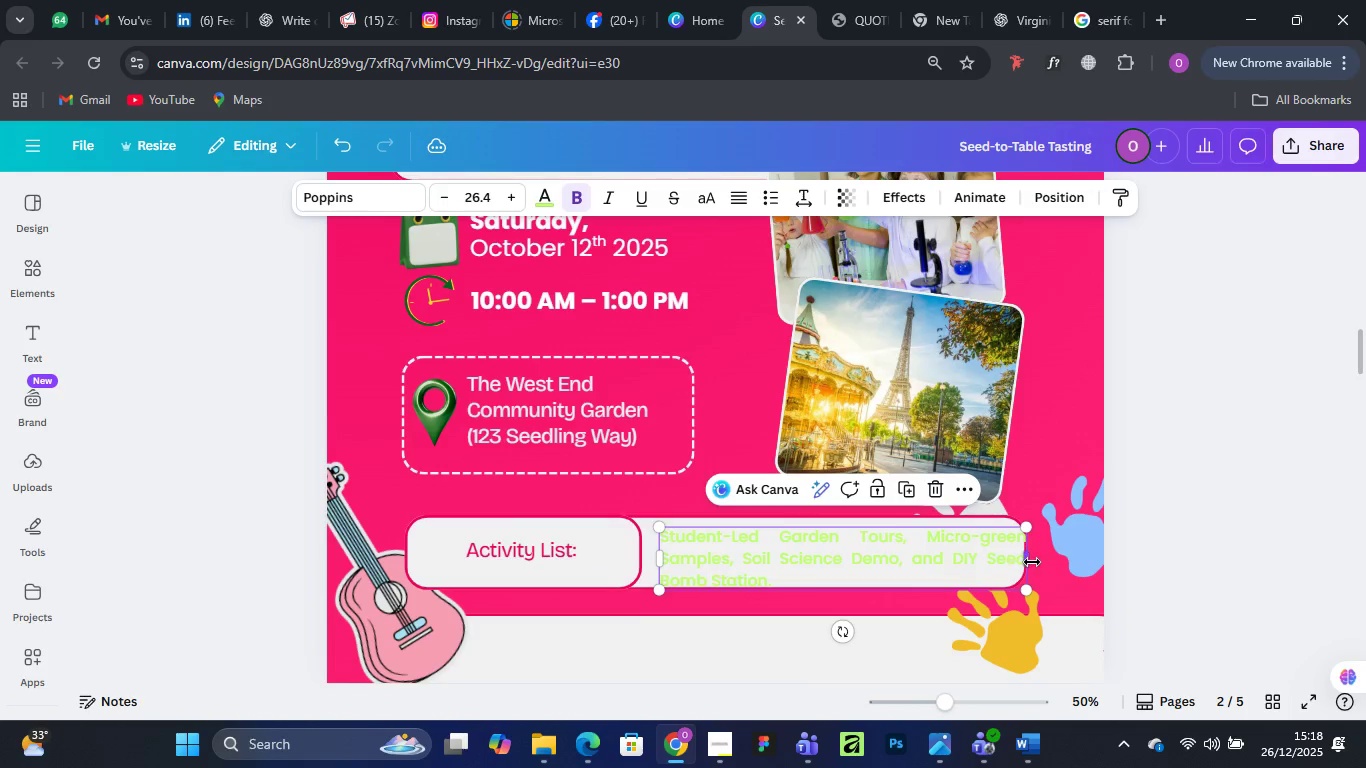 
left_click_drag(start_coordinate=[1032, 562], to_coordinate=[1002, 560])
 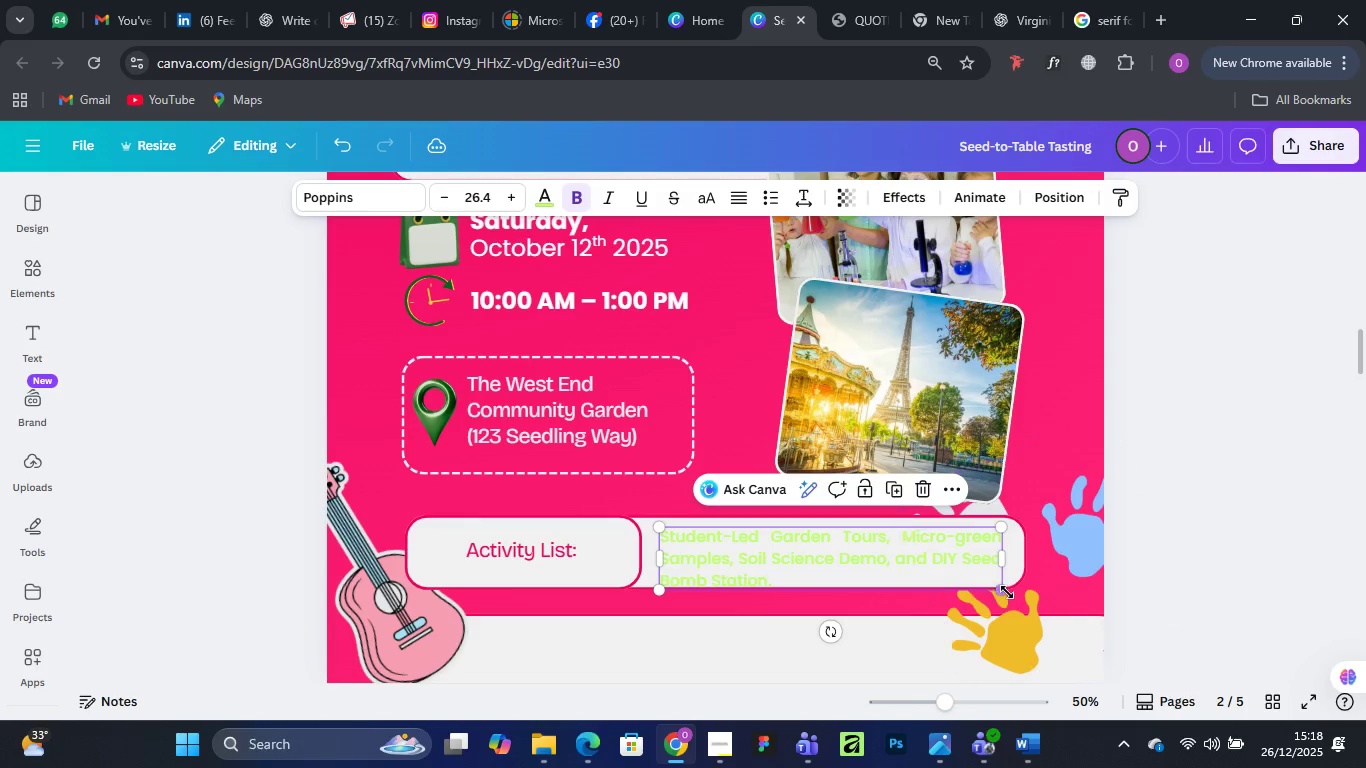 
left_click_drag(start_coordinate=[1007, 592], to_coordinate=[950, 579])
 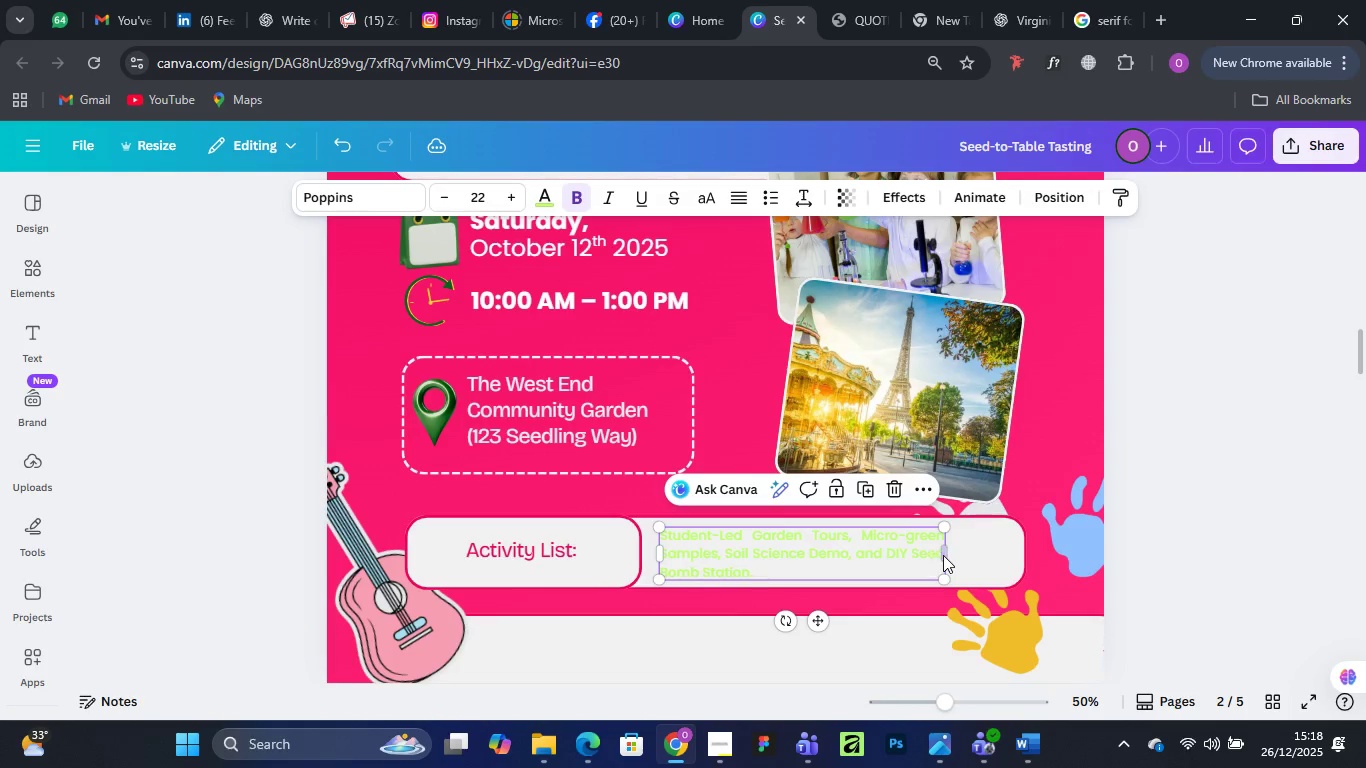 
left_click_drag(start_coordinate=[943, 555], to_coordinate=[949, 555])
 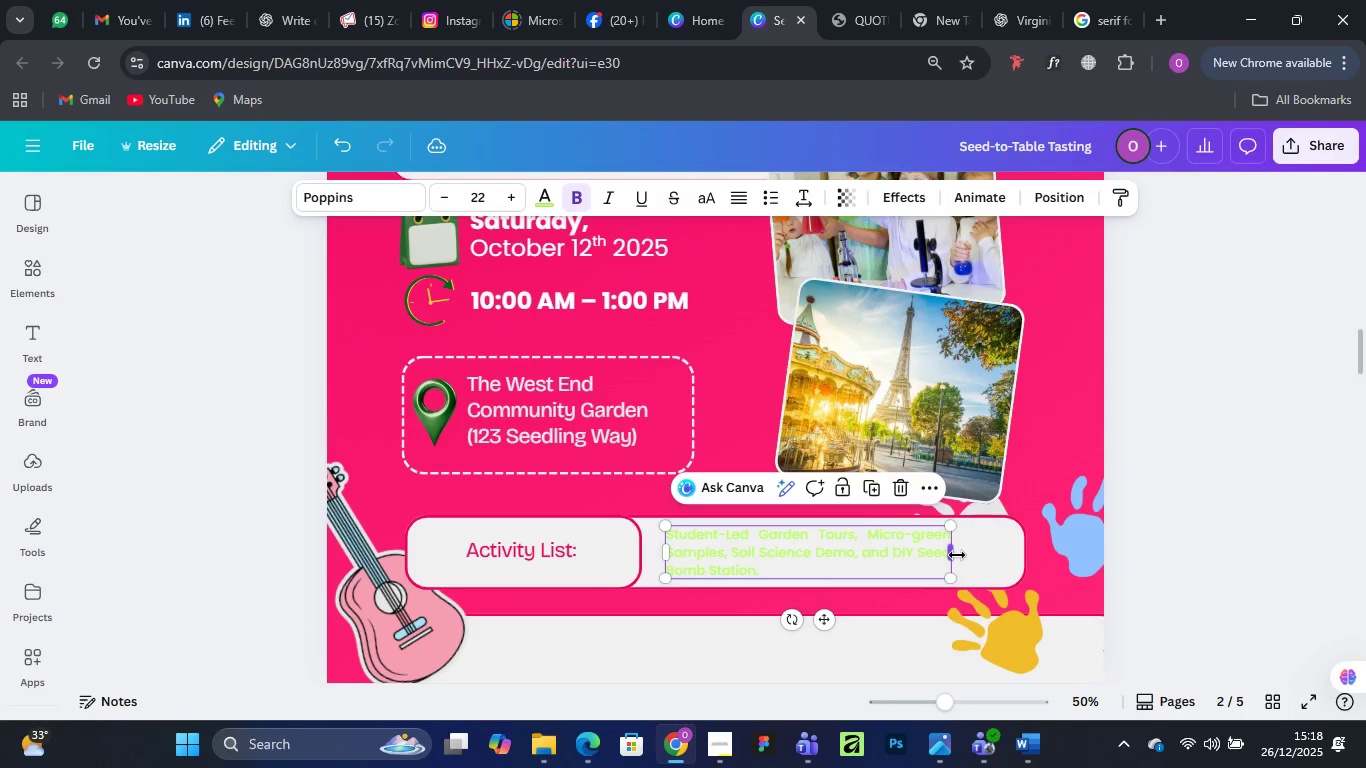 
left_click_drag(start_coordinate=[957, 555], to_coordinate=[943, 554])
 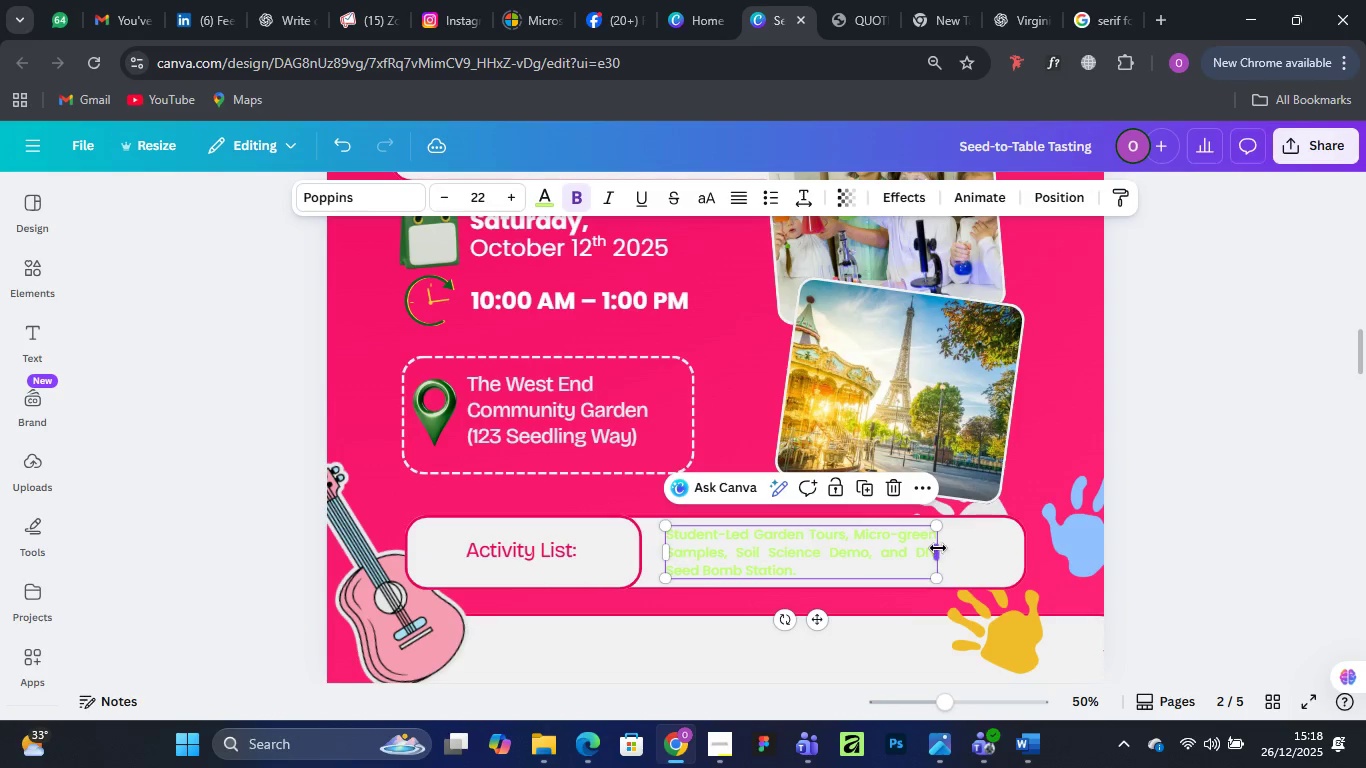 
left_click_drag(start_coordinate=[938, 548], to_coordinate=[994, 548])
 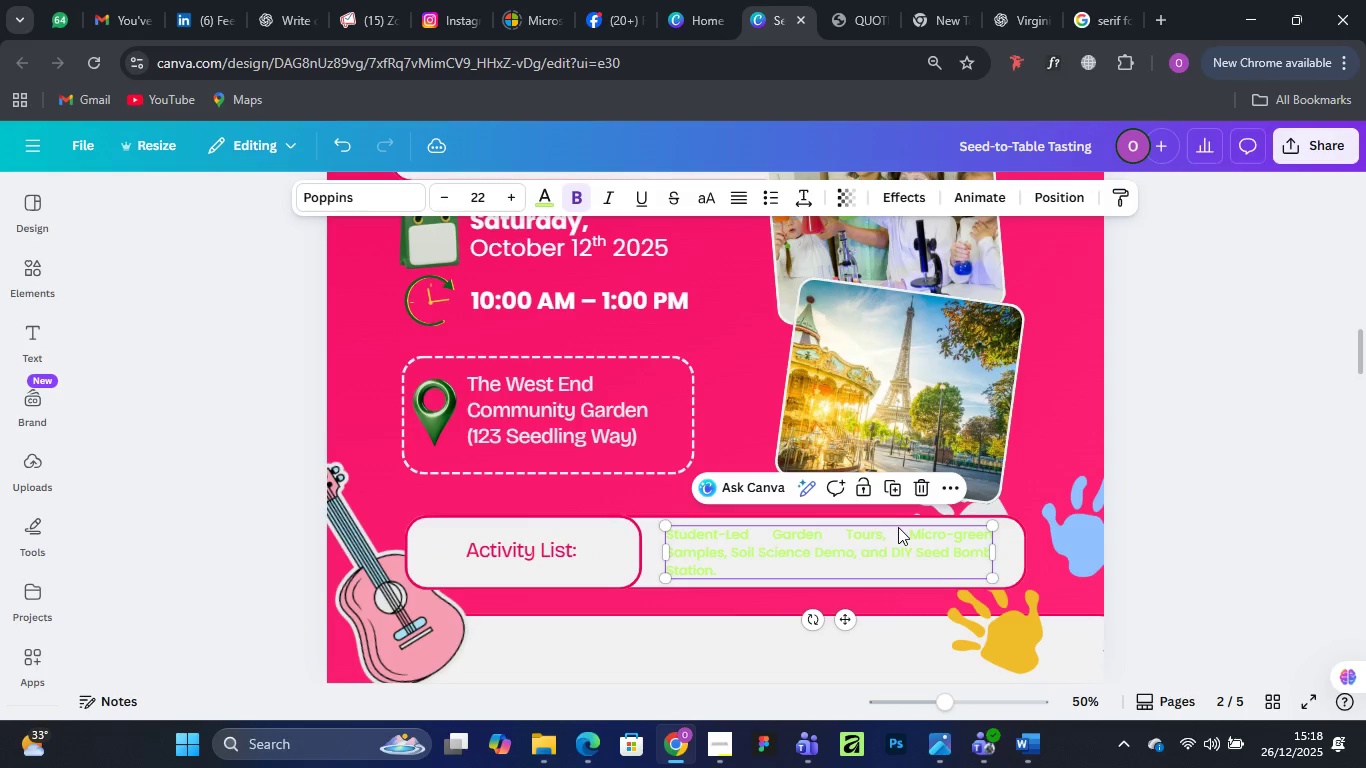 
wait(6.28)
 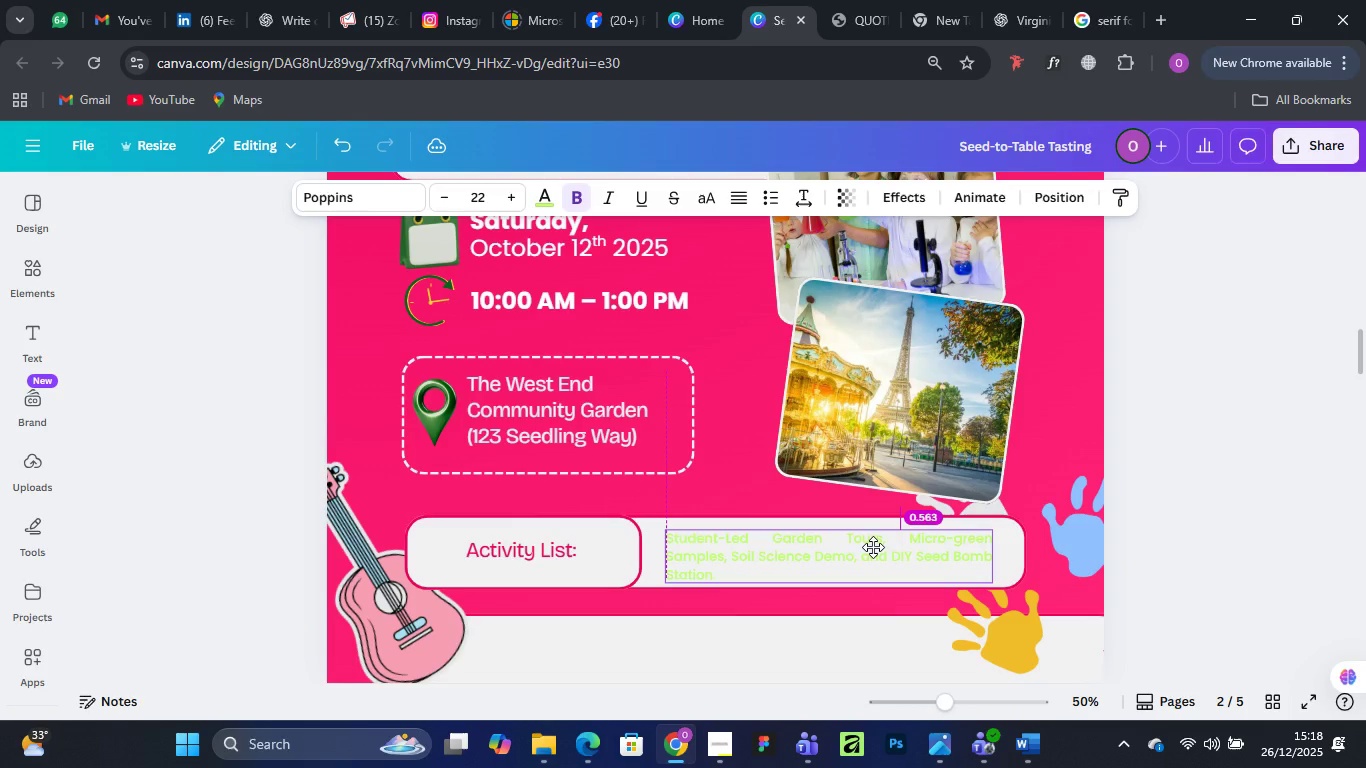 
left_click([542, 191])
 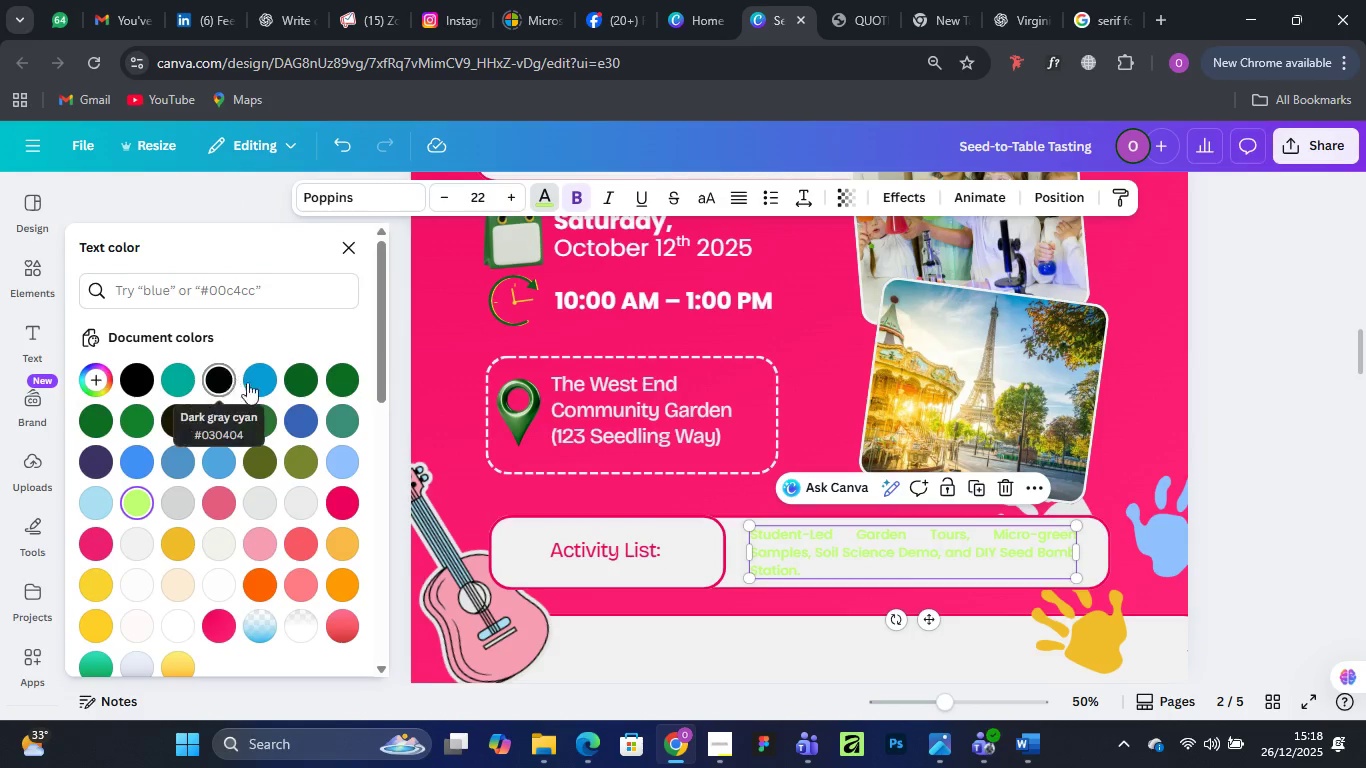 
left_click([221, 381])
 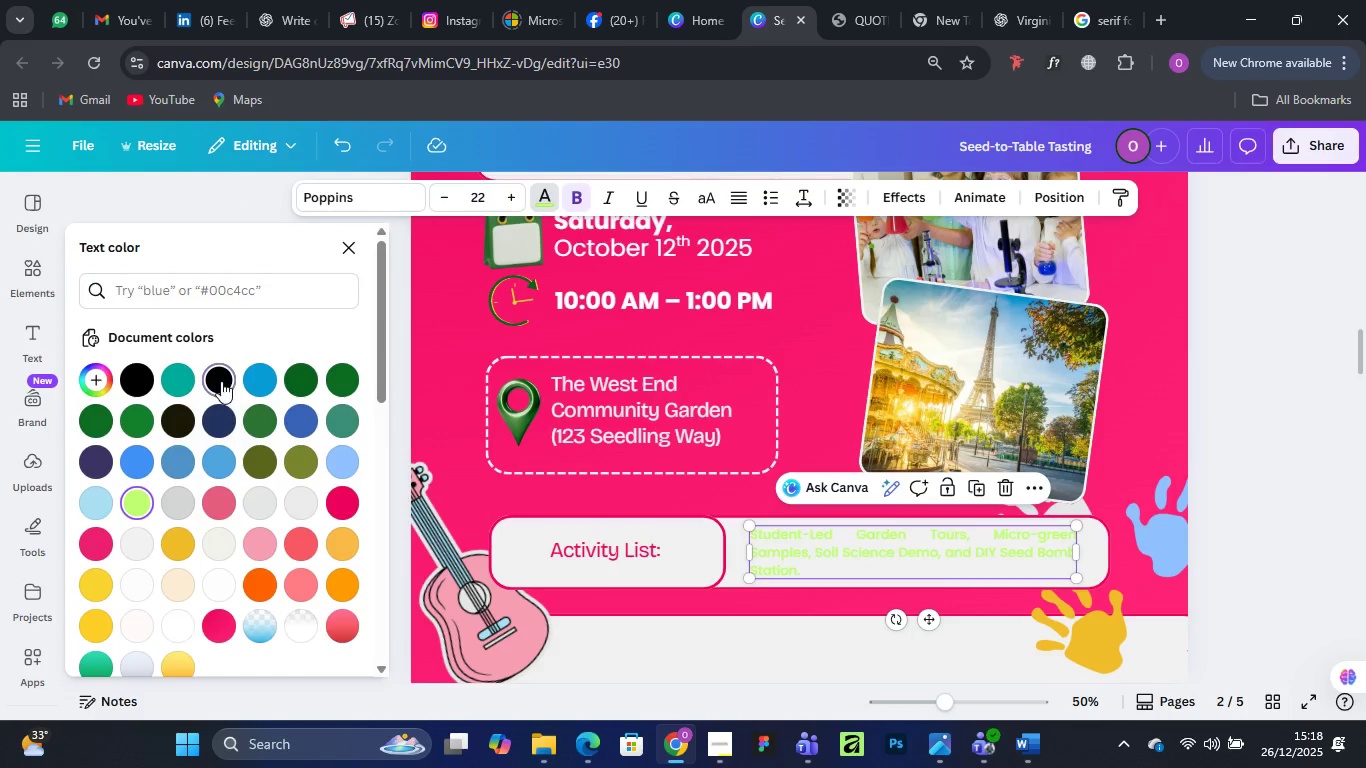 
mouse_move([245, 394])
 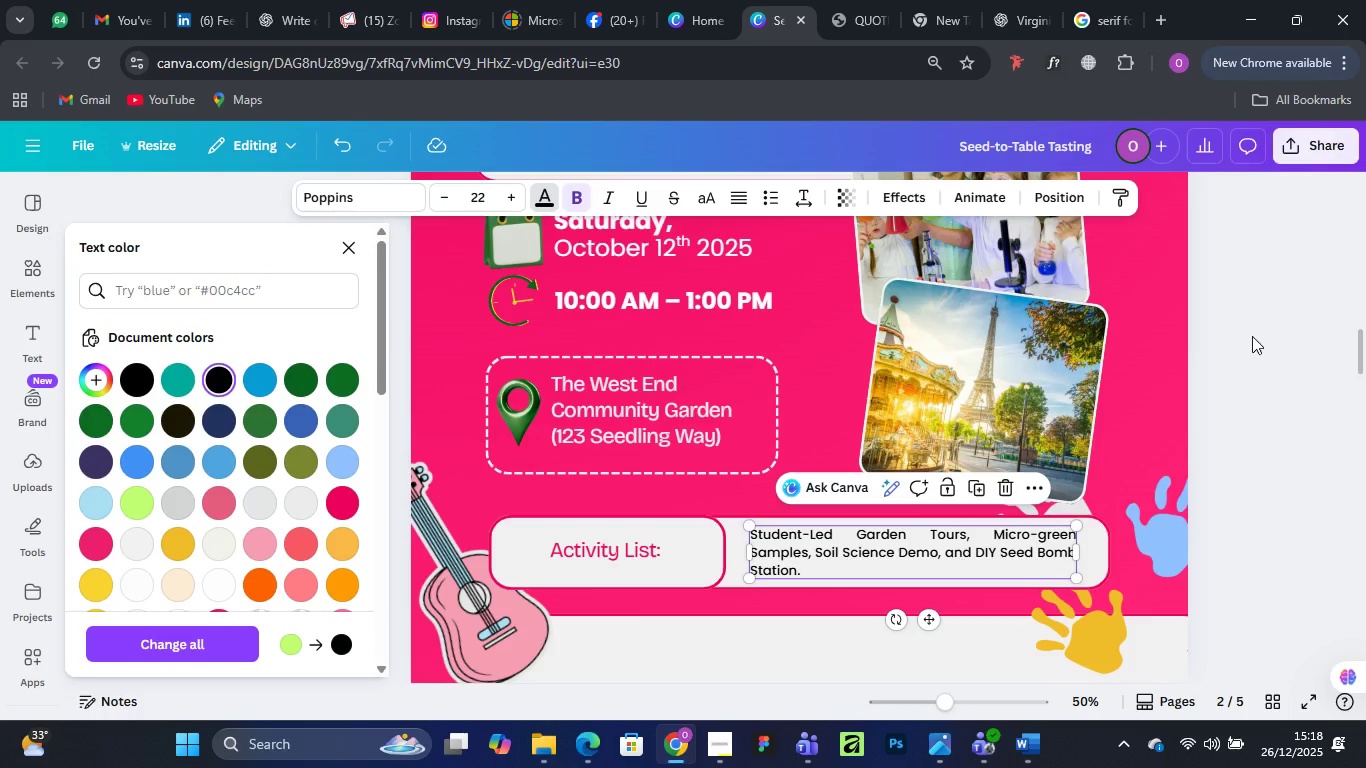 
left_click([1332, 301])
 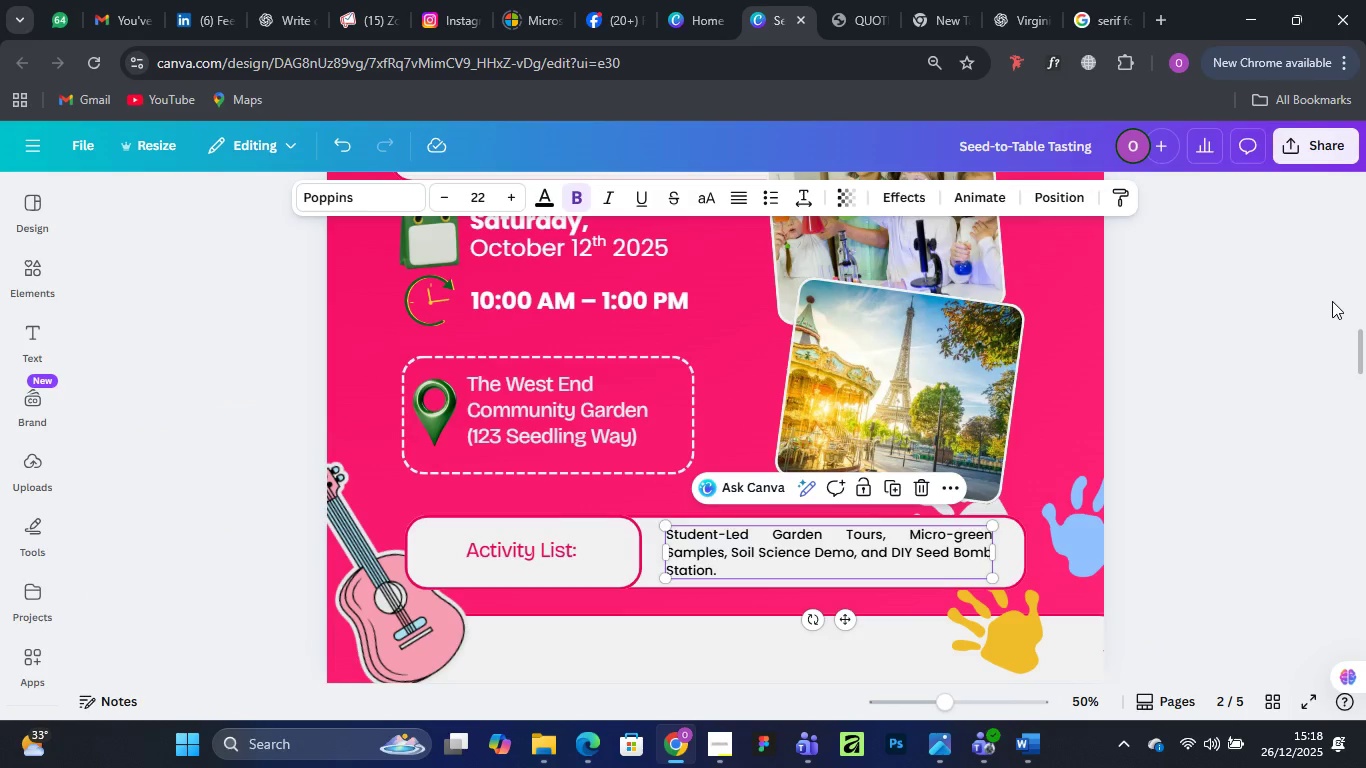 
left_click([1332, 301])
 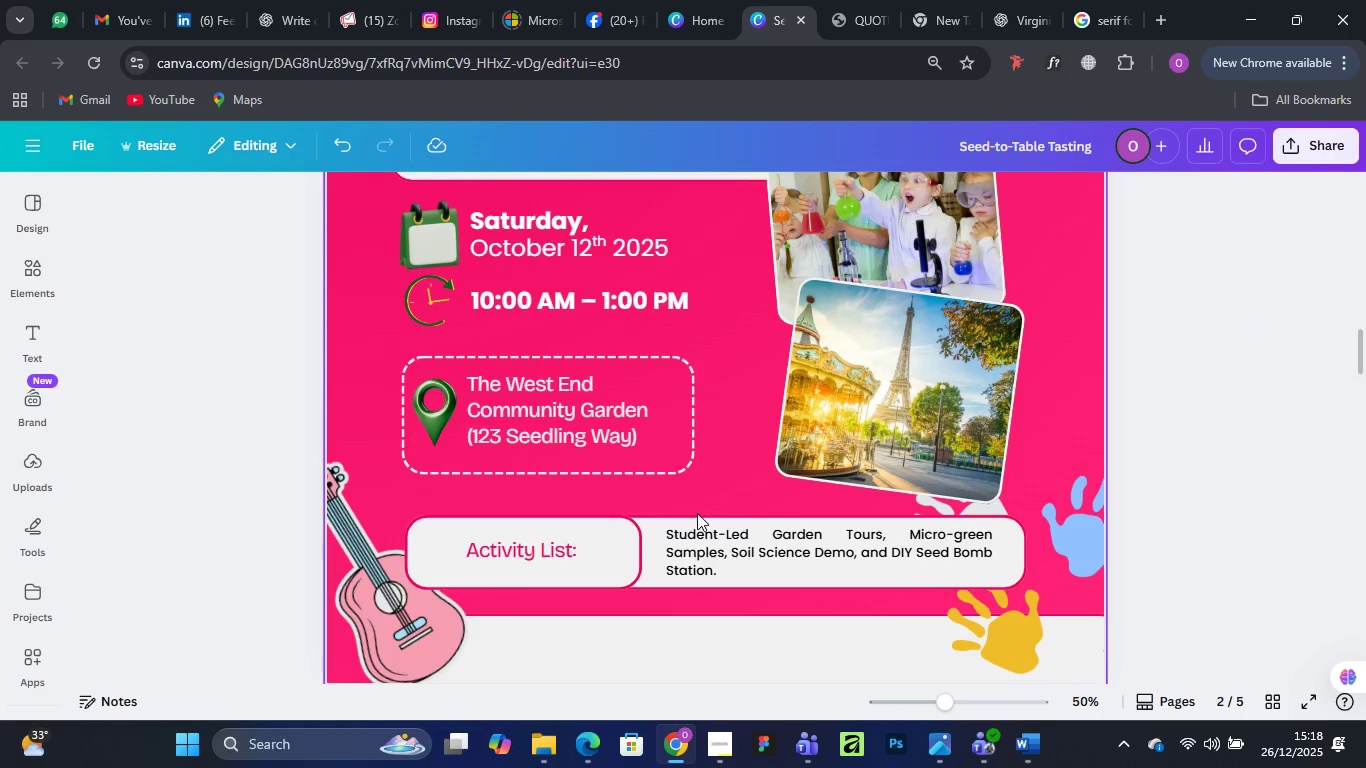 
left_click([757, 537])
 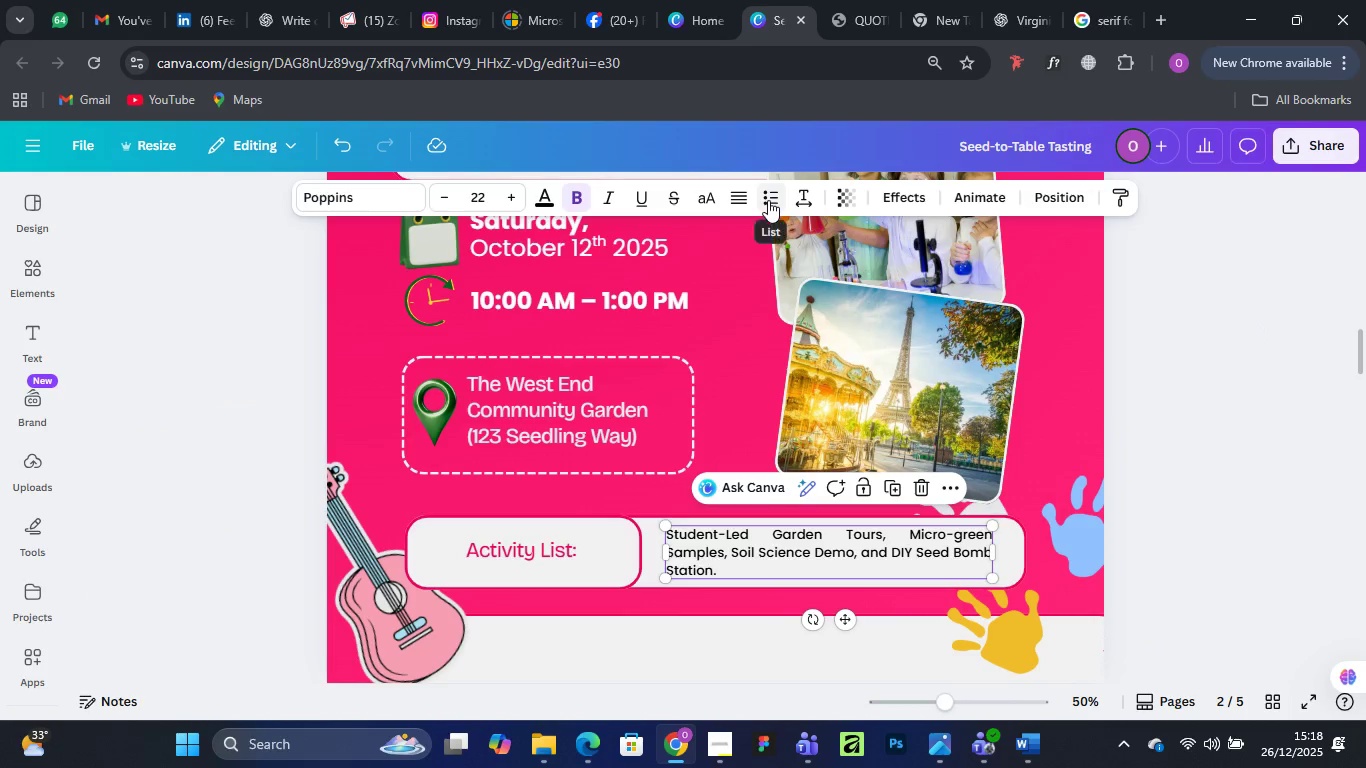 
left_click([740, 193])
 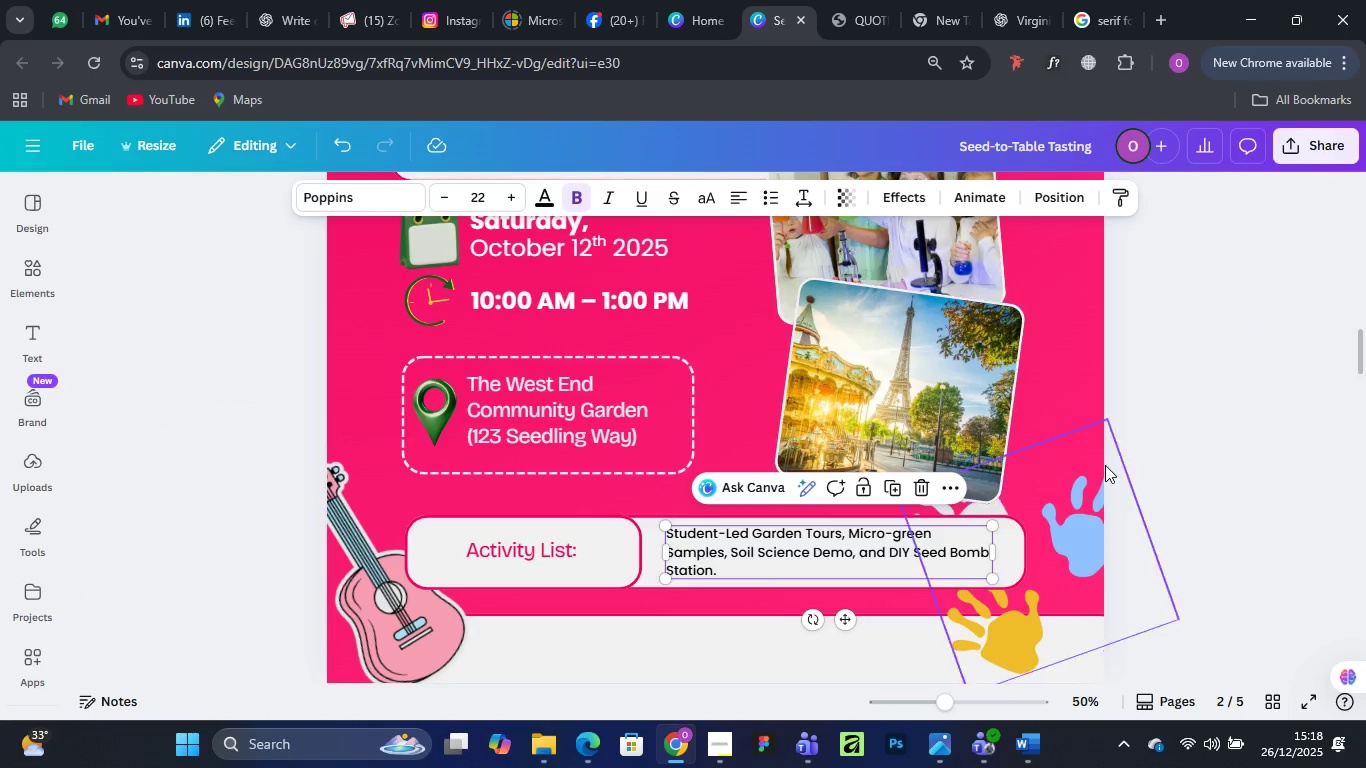 
left_click([1231, 342])
 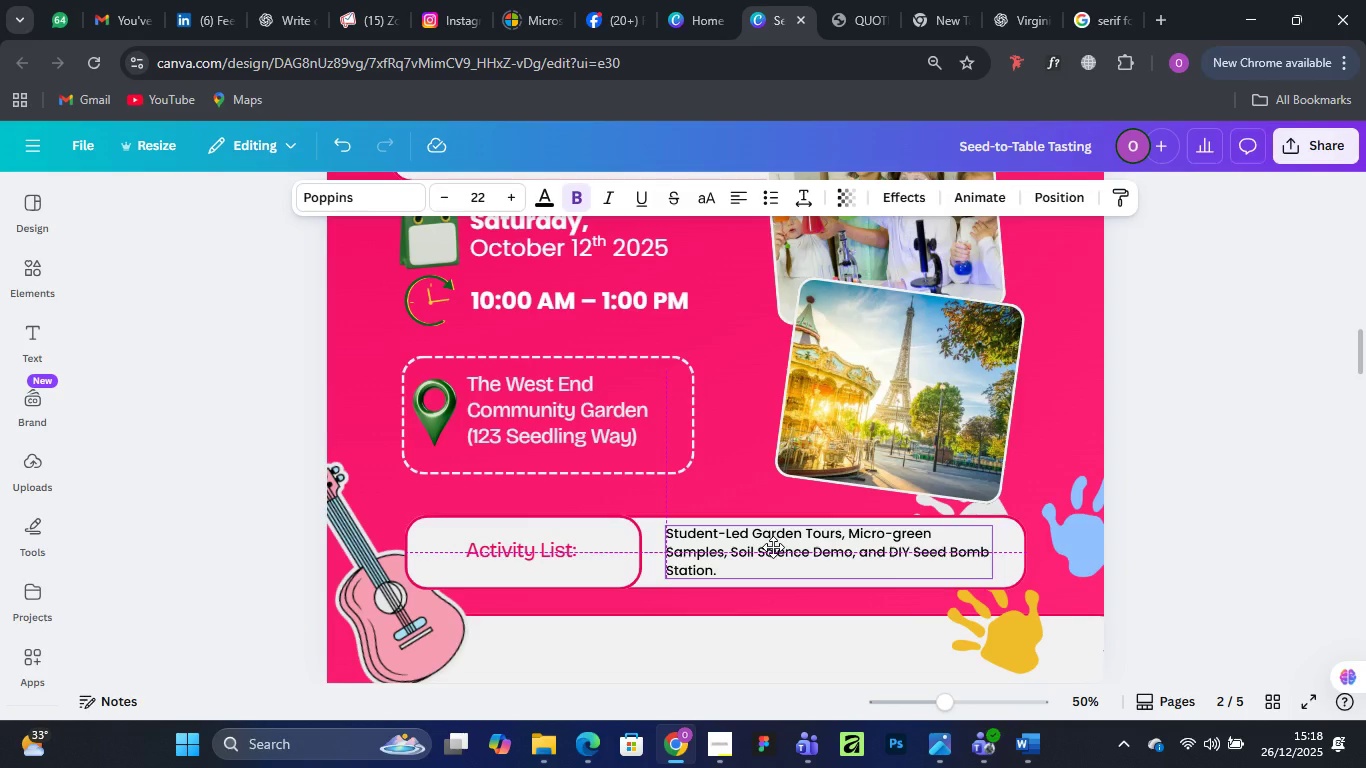 
scroll: coordinate [625, 405], scroll_direction: up, amount: 4.0
 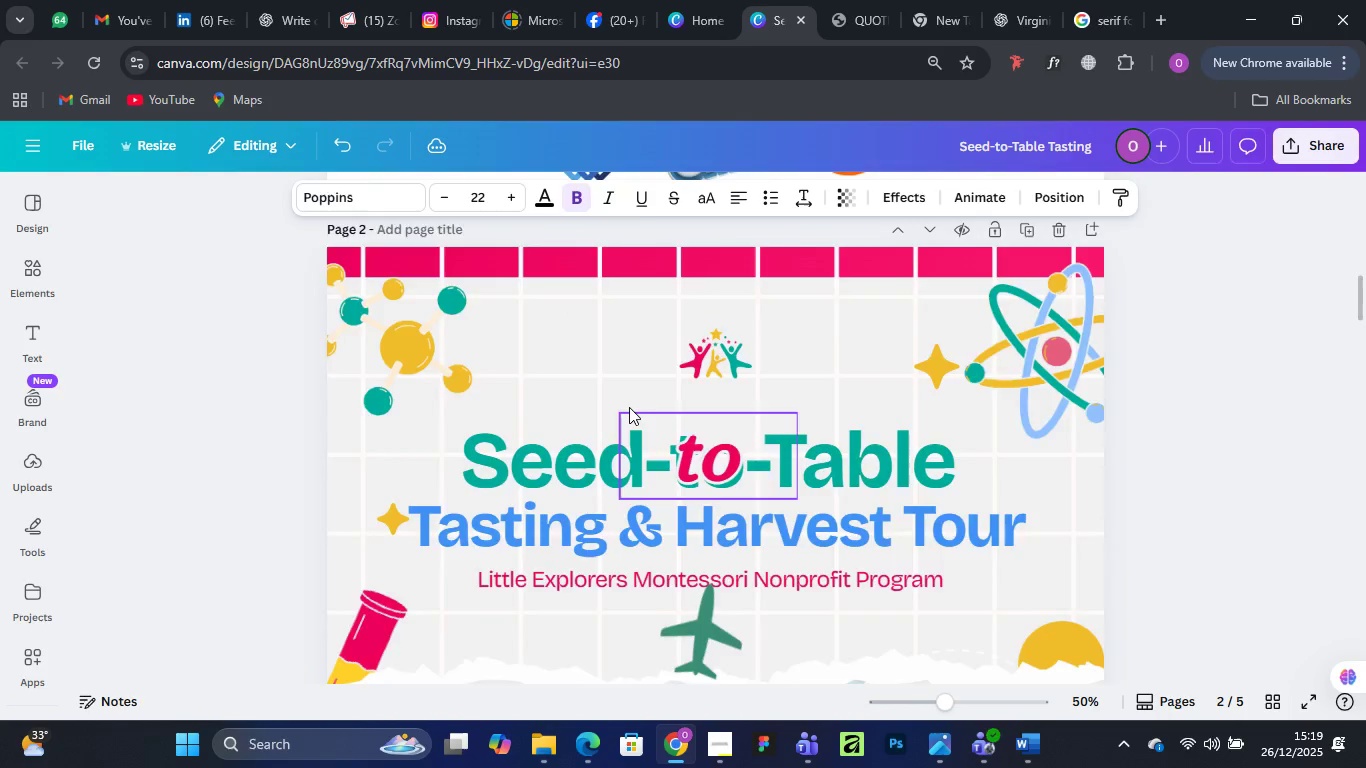 
scroll: coordinate [629, 407], scroll_direction: down, amount: 4.0
 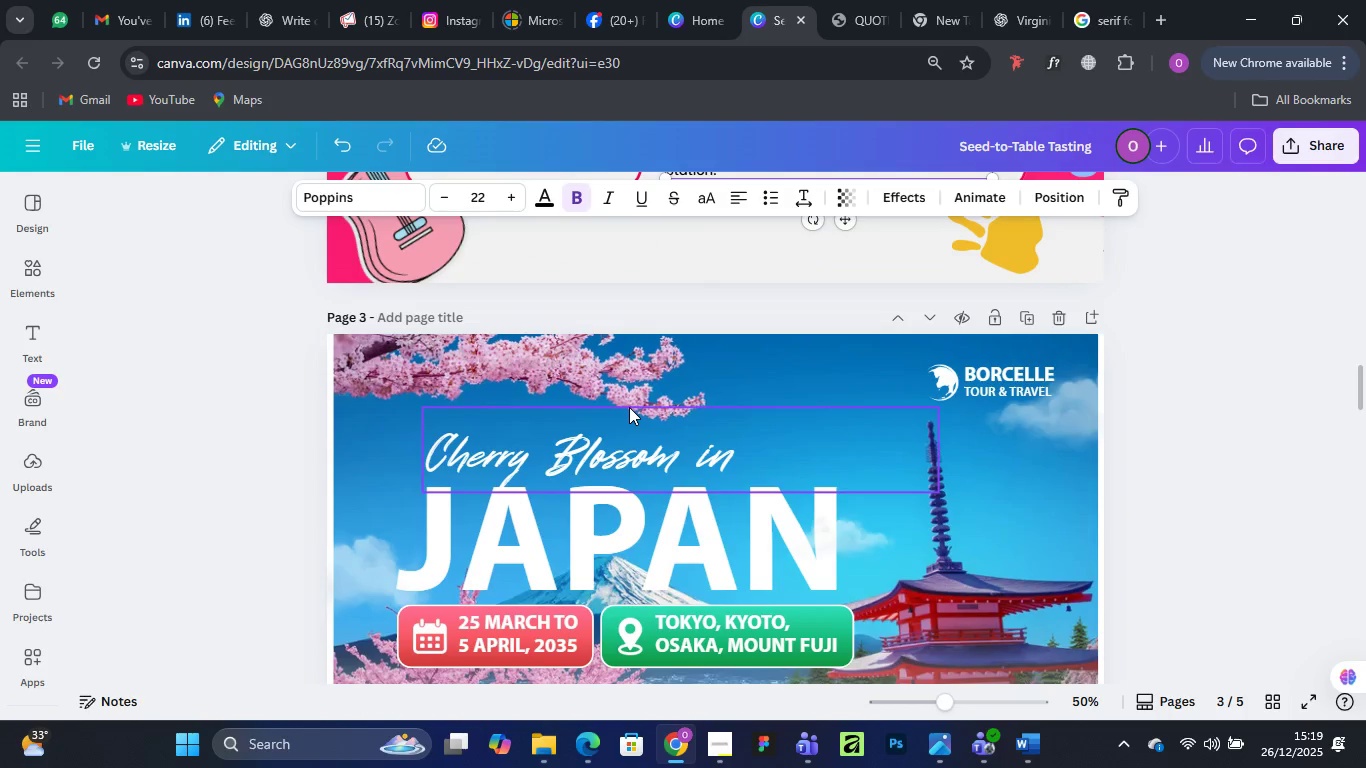 
scroll: coordinate [701, 339], scroll_direction: up, amount: 6.0
 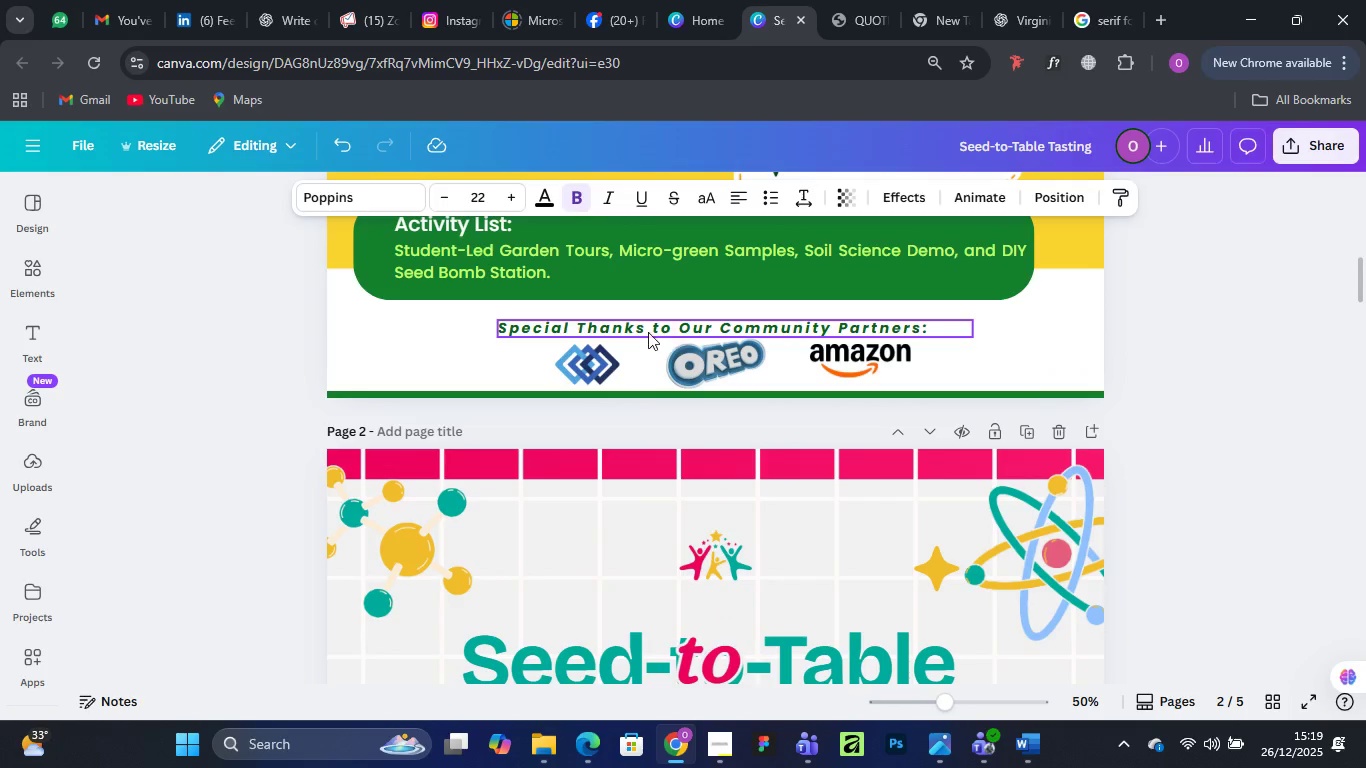 
left_click([643, 332])
 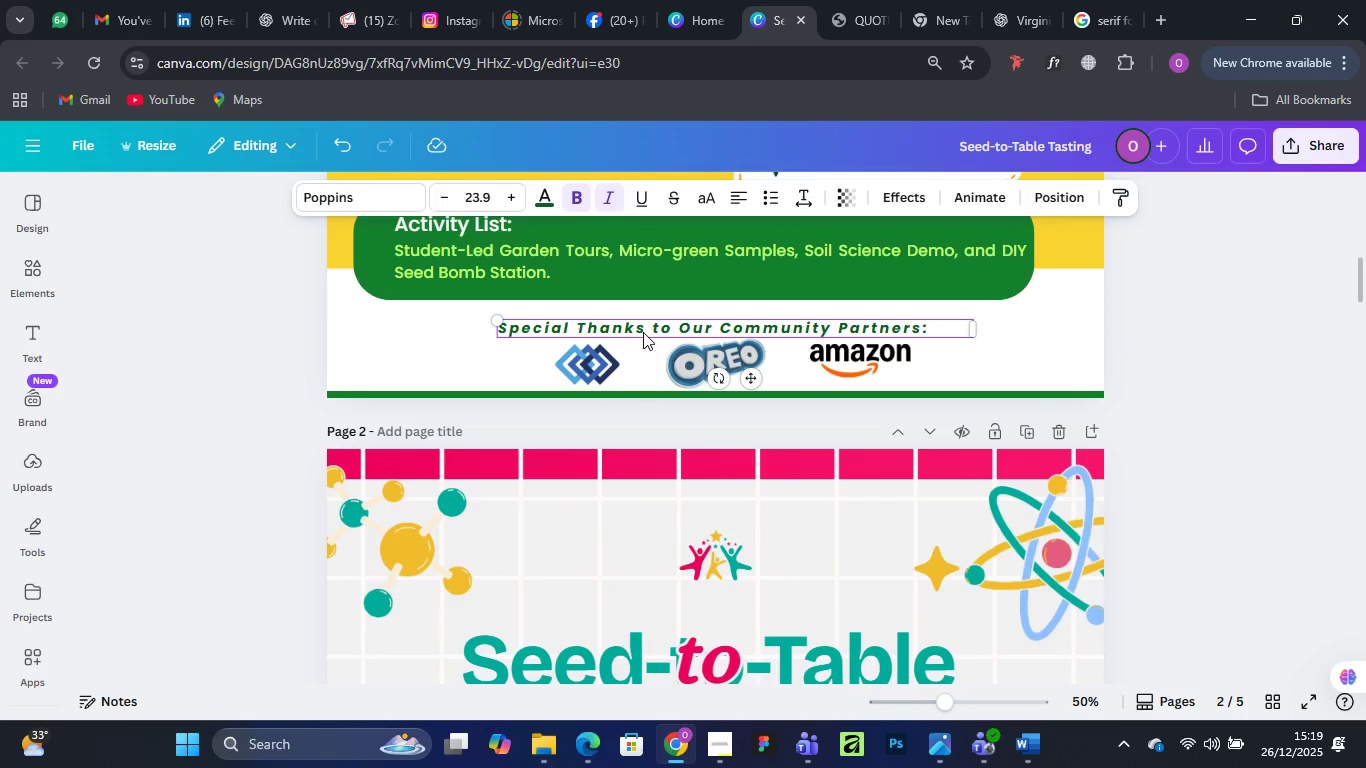 
right_click([643, 332])
 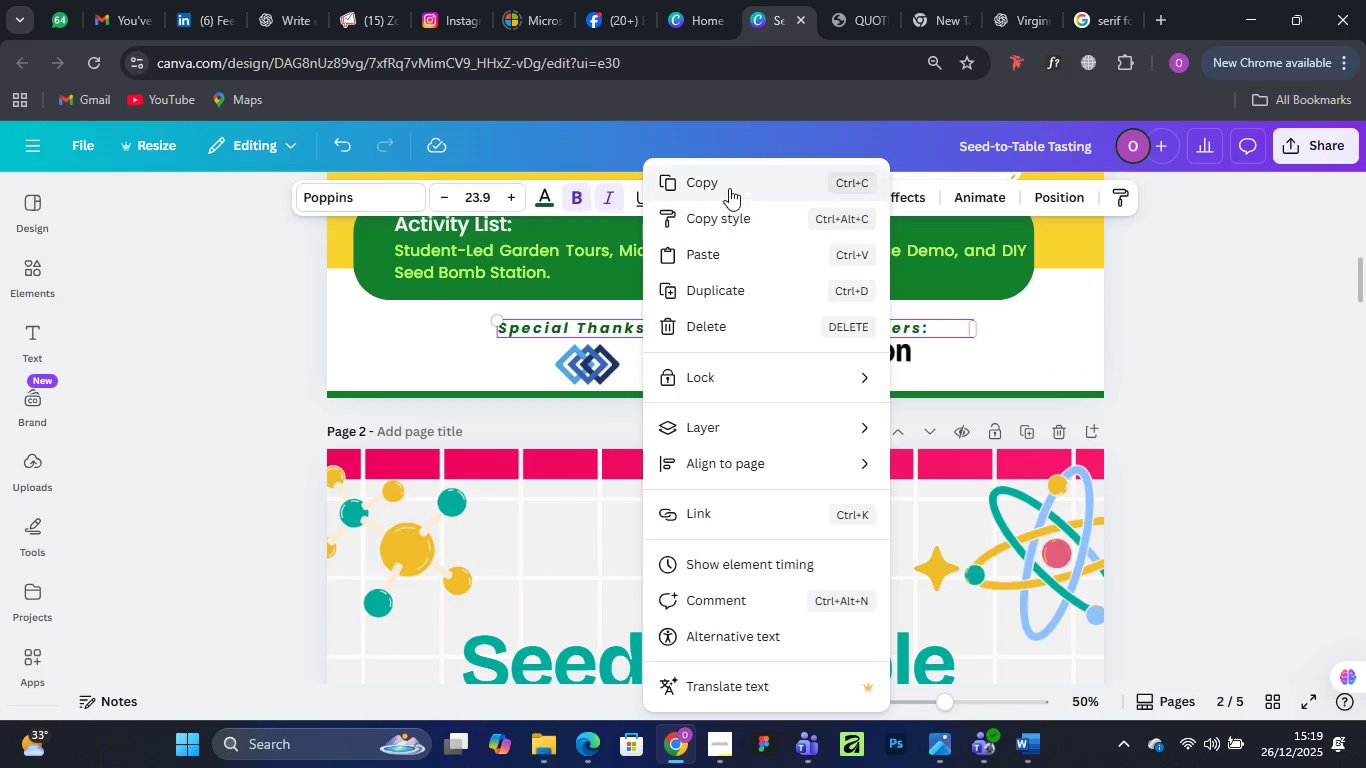 
left_click([729, 183])
 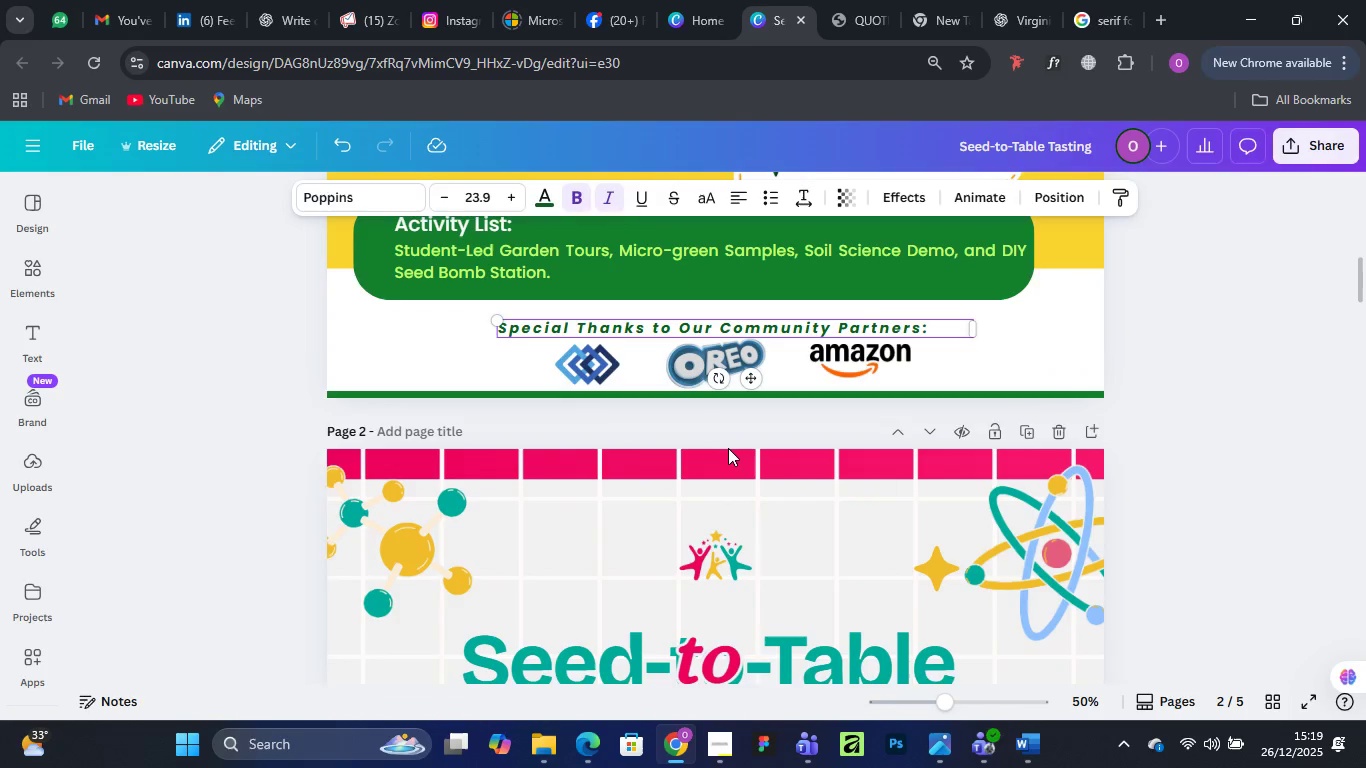 
scroll: coordinate [728, 448], scroll_direction: down, amount: 11.0
 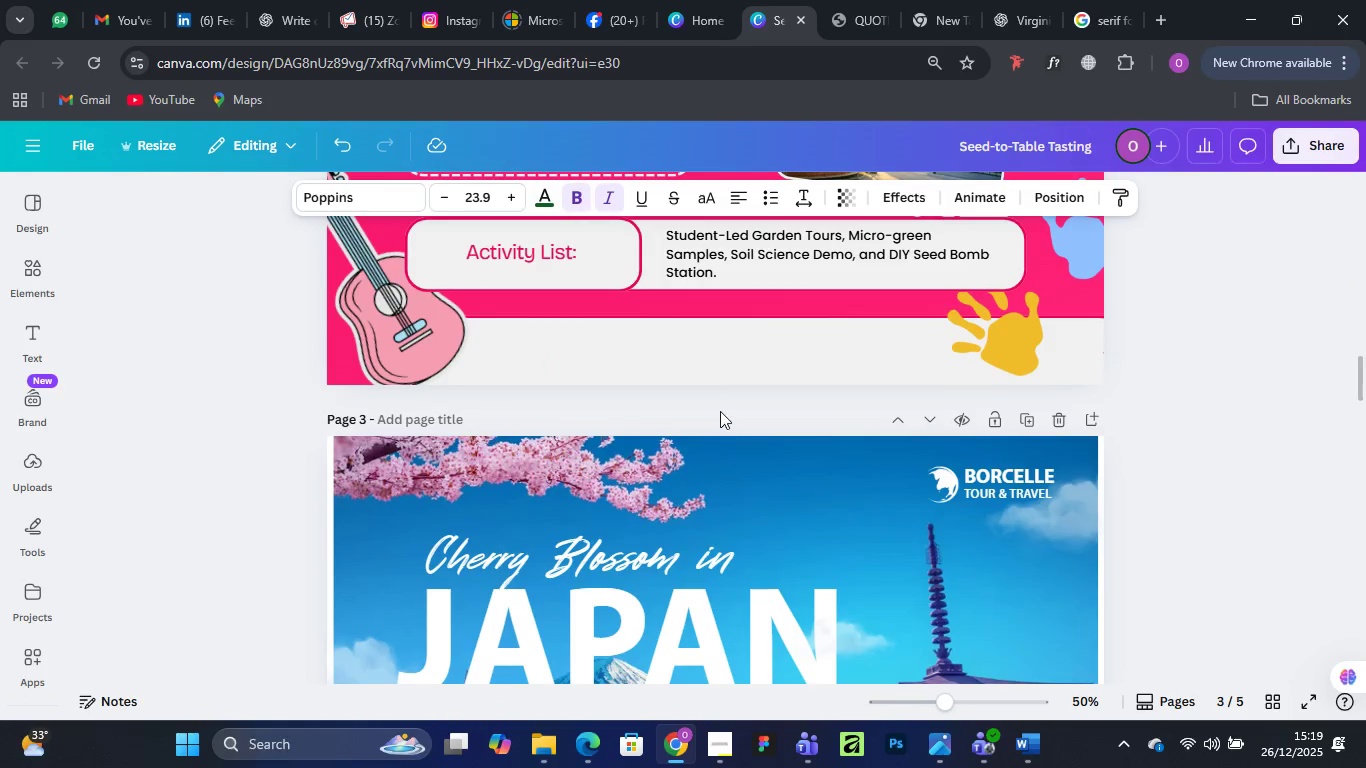 
scroll: coordinate [720, 411], scroll_direction: up, amount: 1.0
 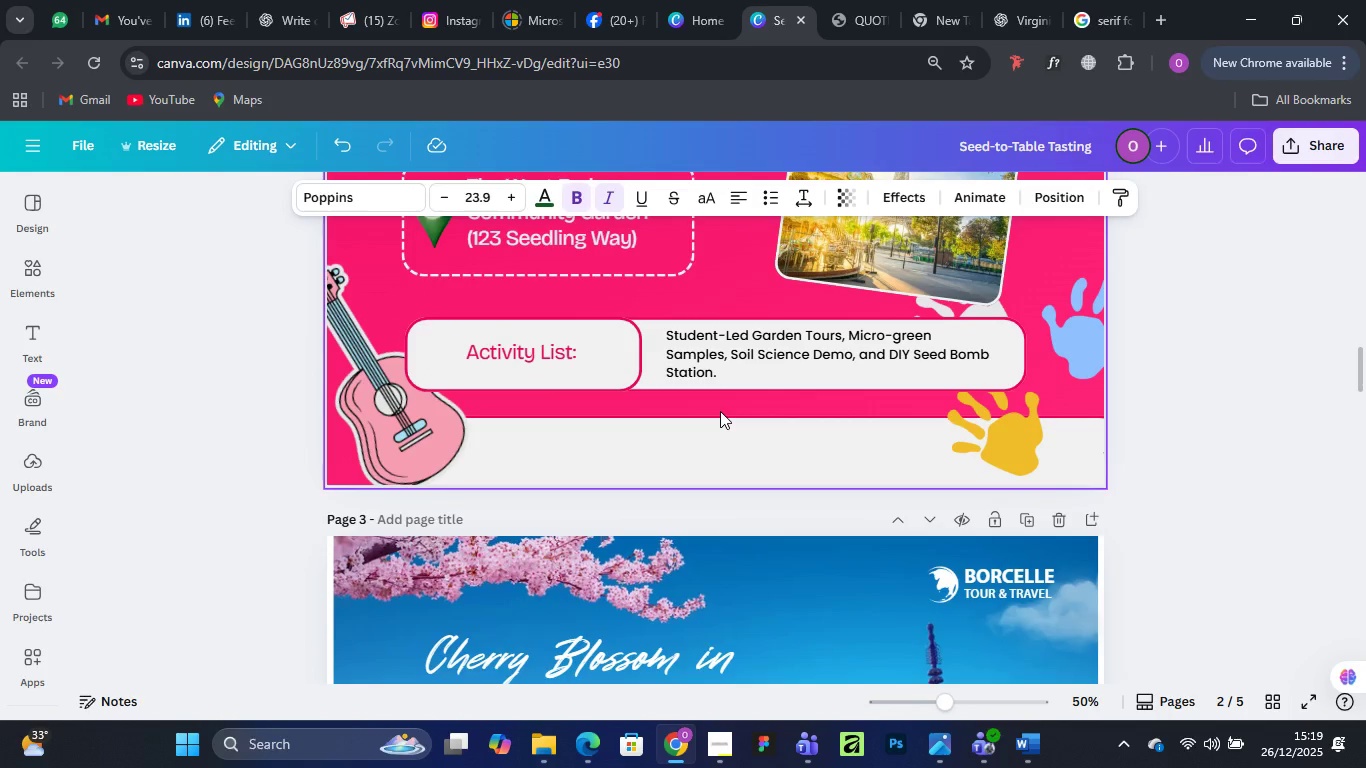 
hold_key(key=ControlLeft, duration=1.51)
 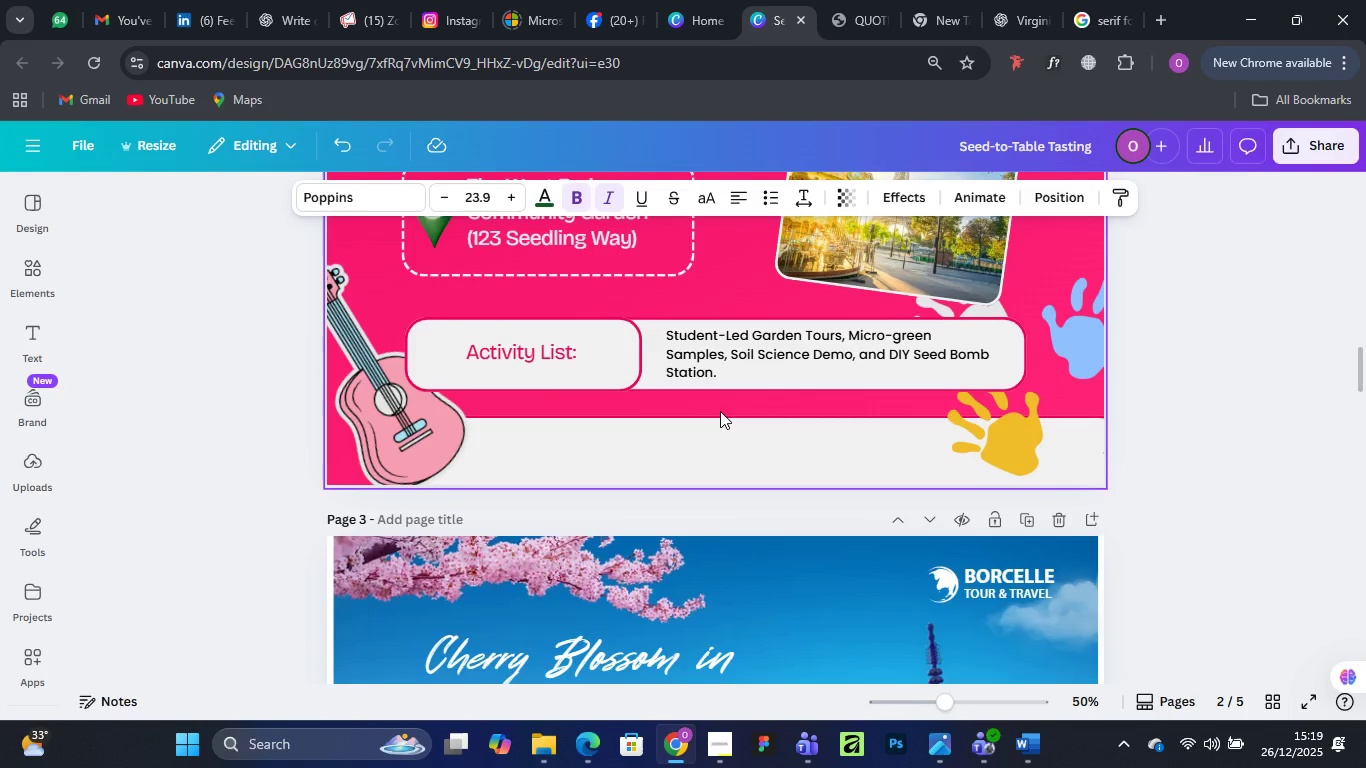 
key(Control+V)
 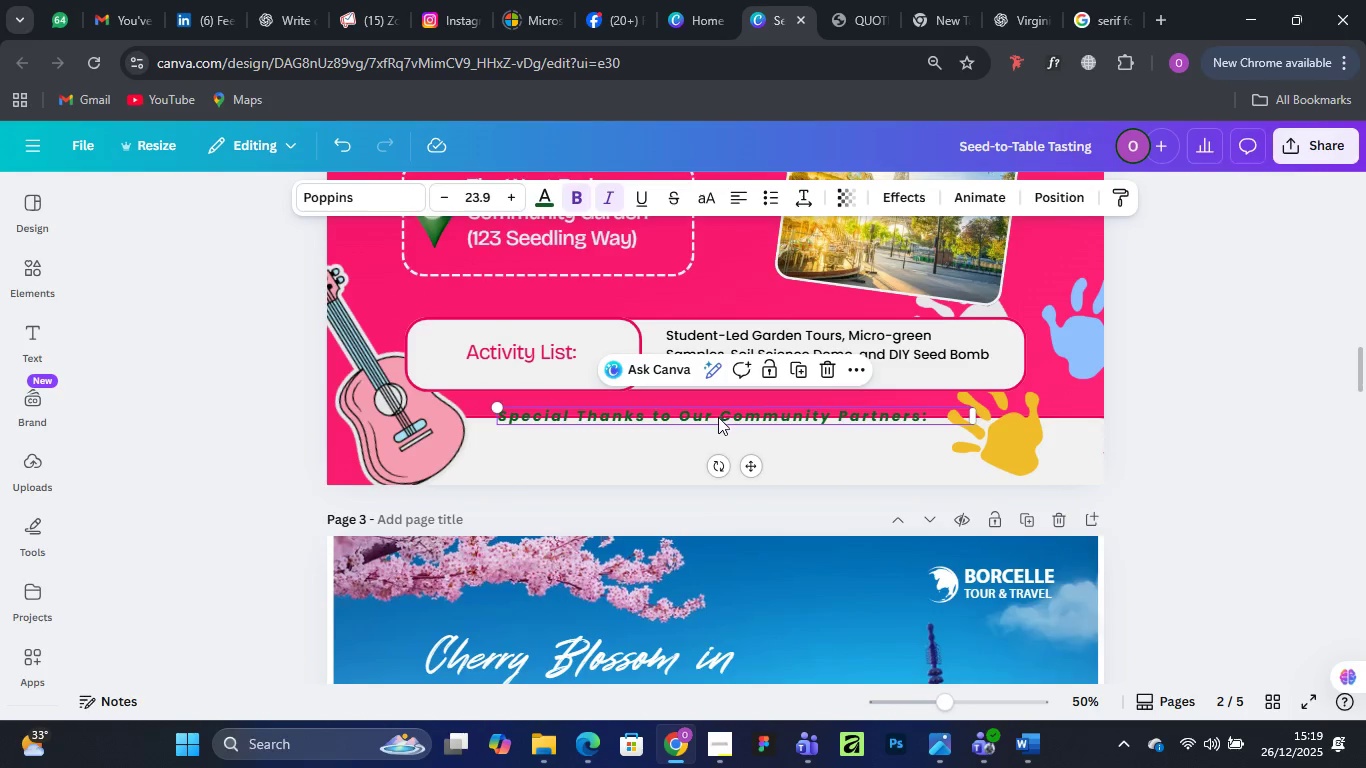 
left_click_drag(start_coordinate=[720, 417], to_coordinate=[731, 406])
 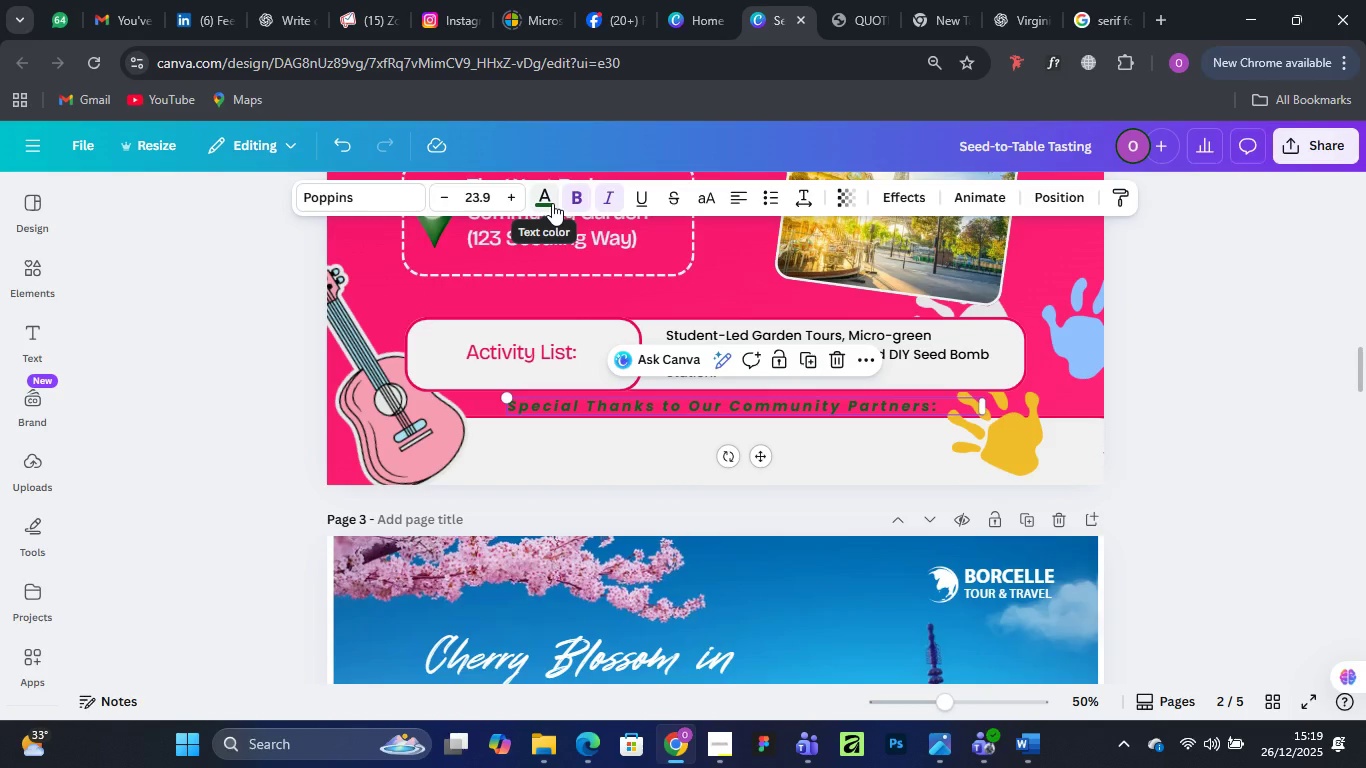 
left_click([548, 203])
 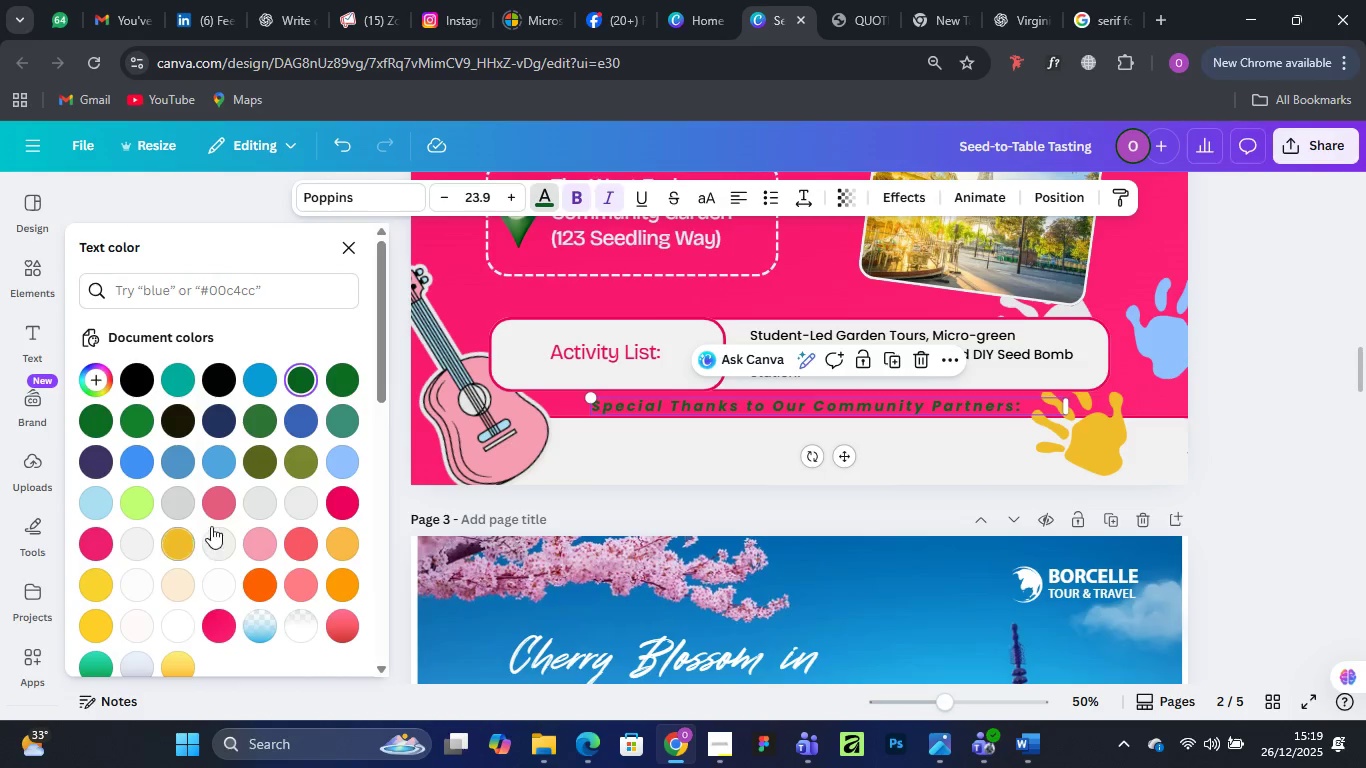 
left_click([220, 461])
 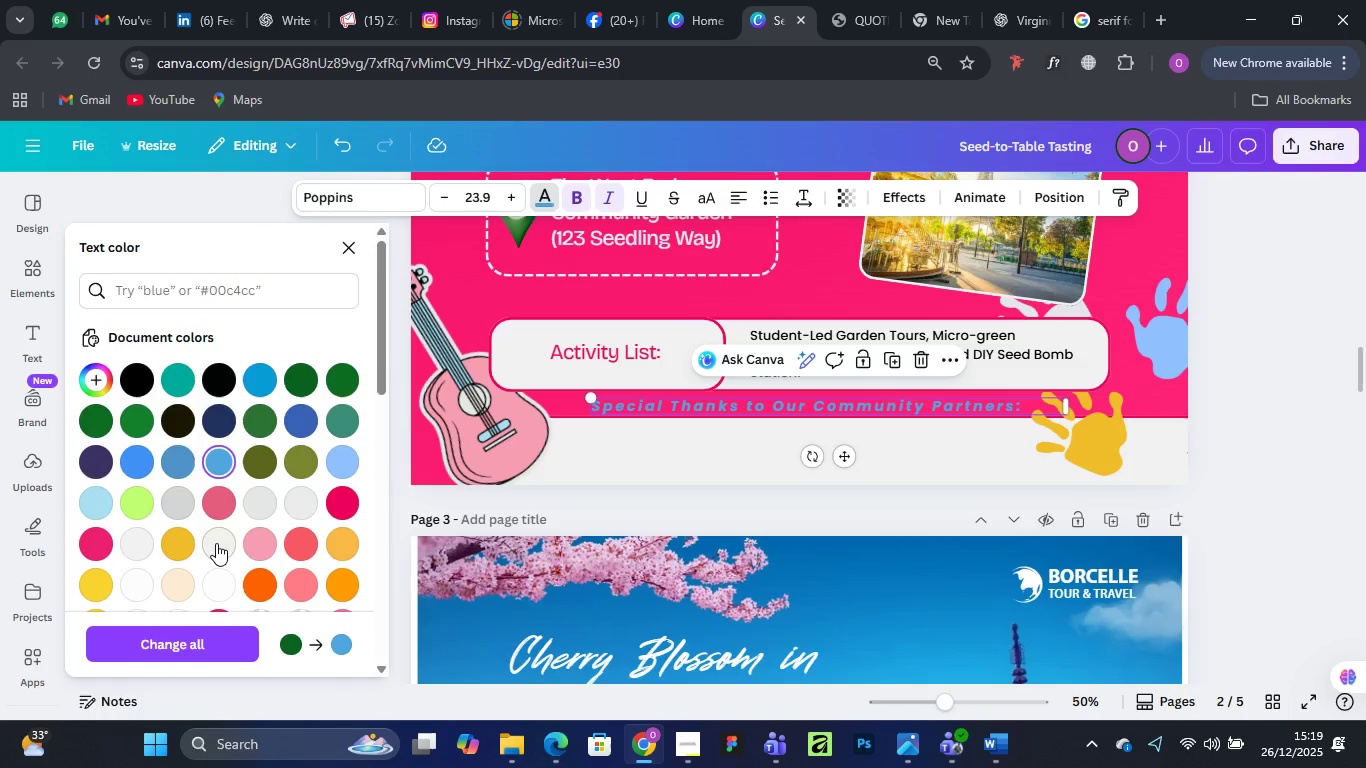 
left_click([218, 584])
 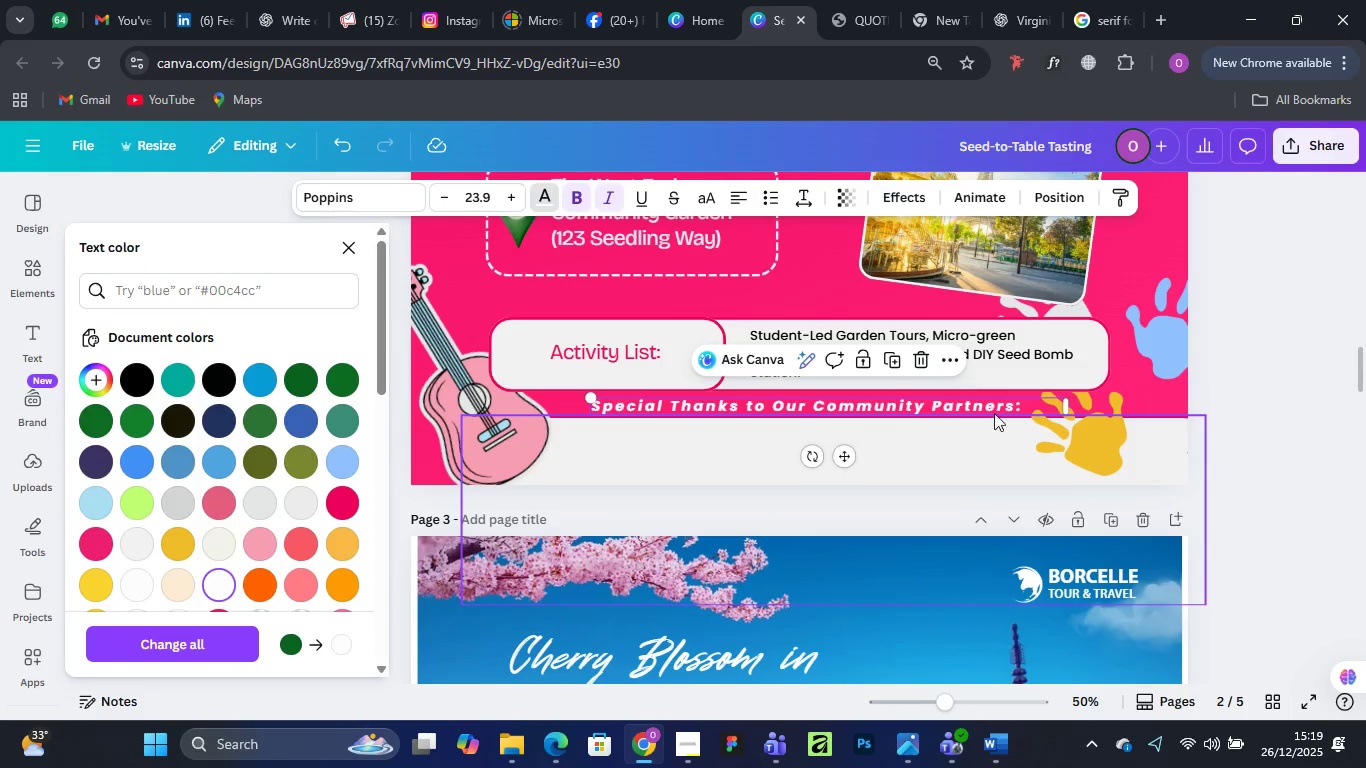 
left_click([1282, 352])
 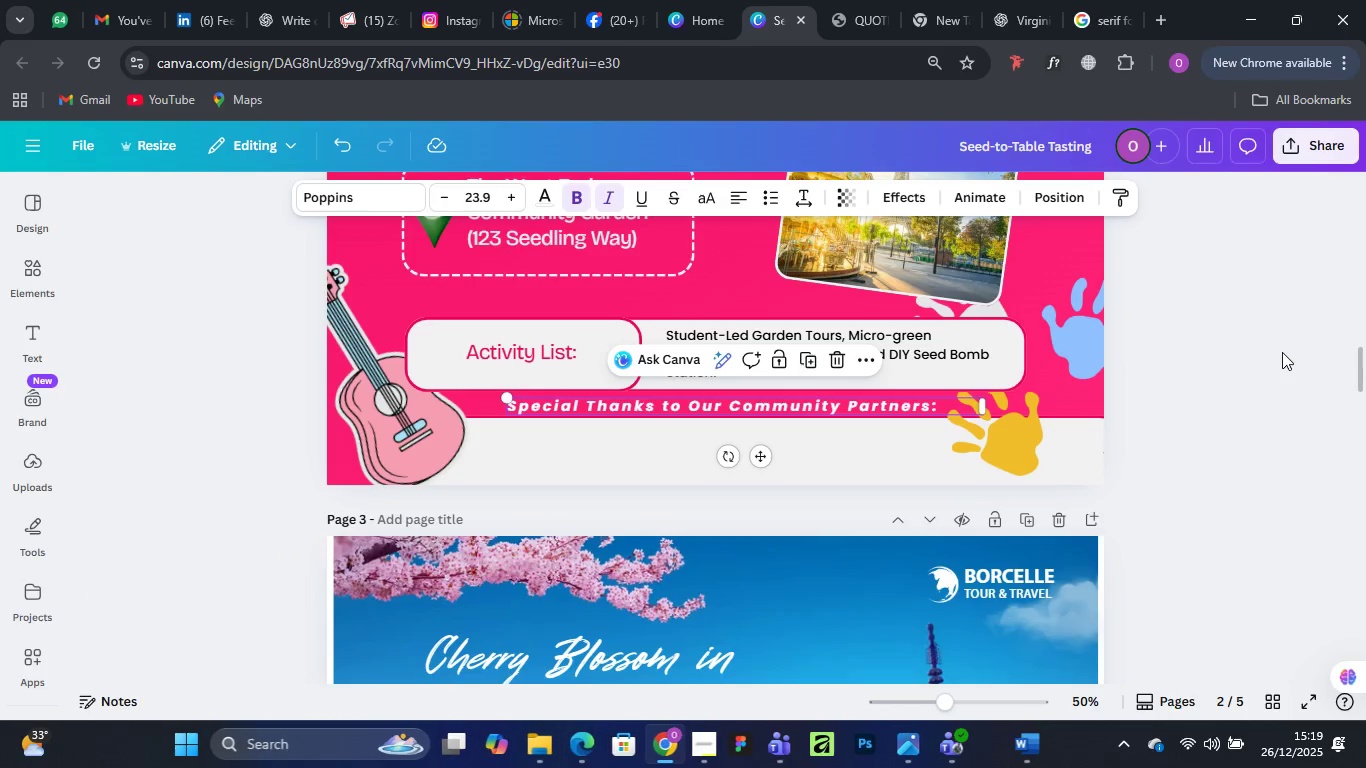 
left_click([1274, 353])
 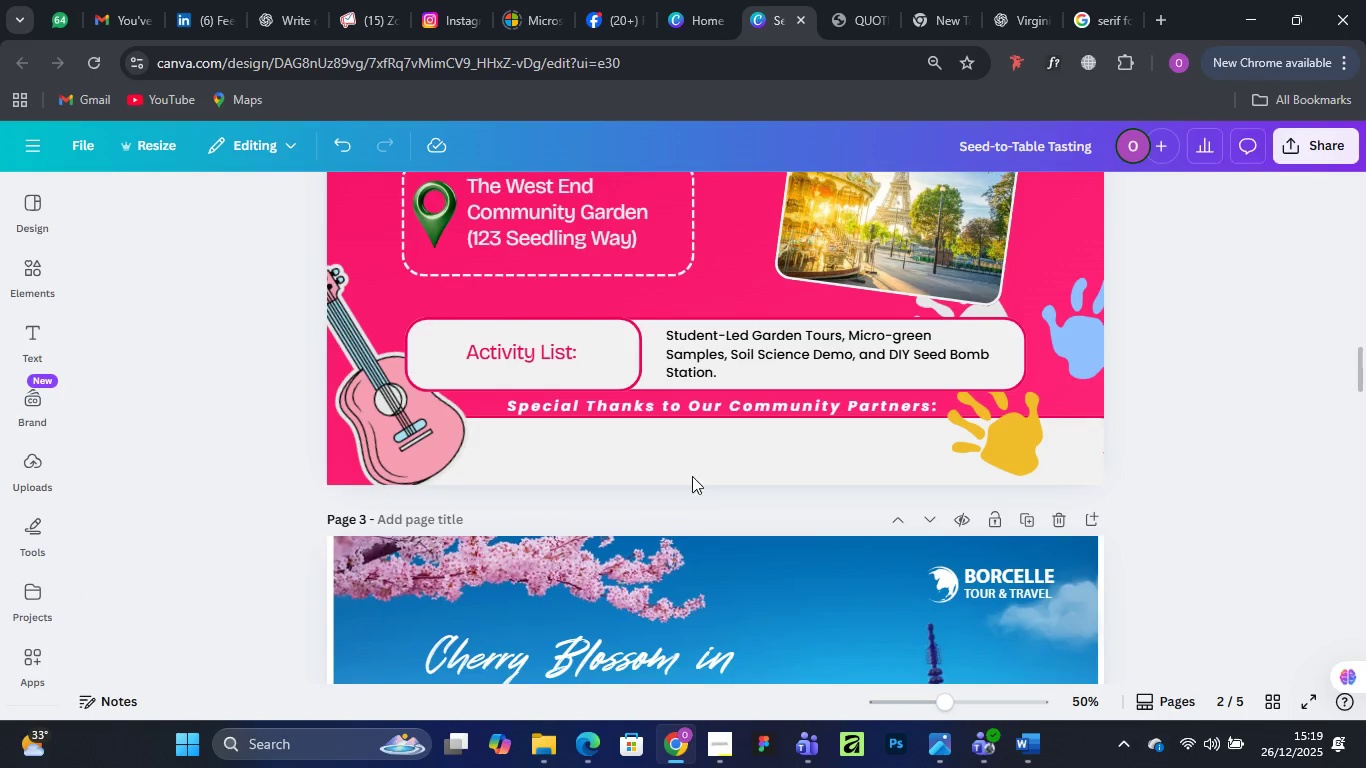 
left_click_drag(start_coordinate=[692, 454], to_coordinate=[690, 465])
 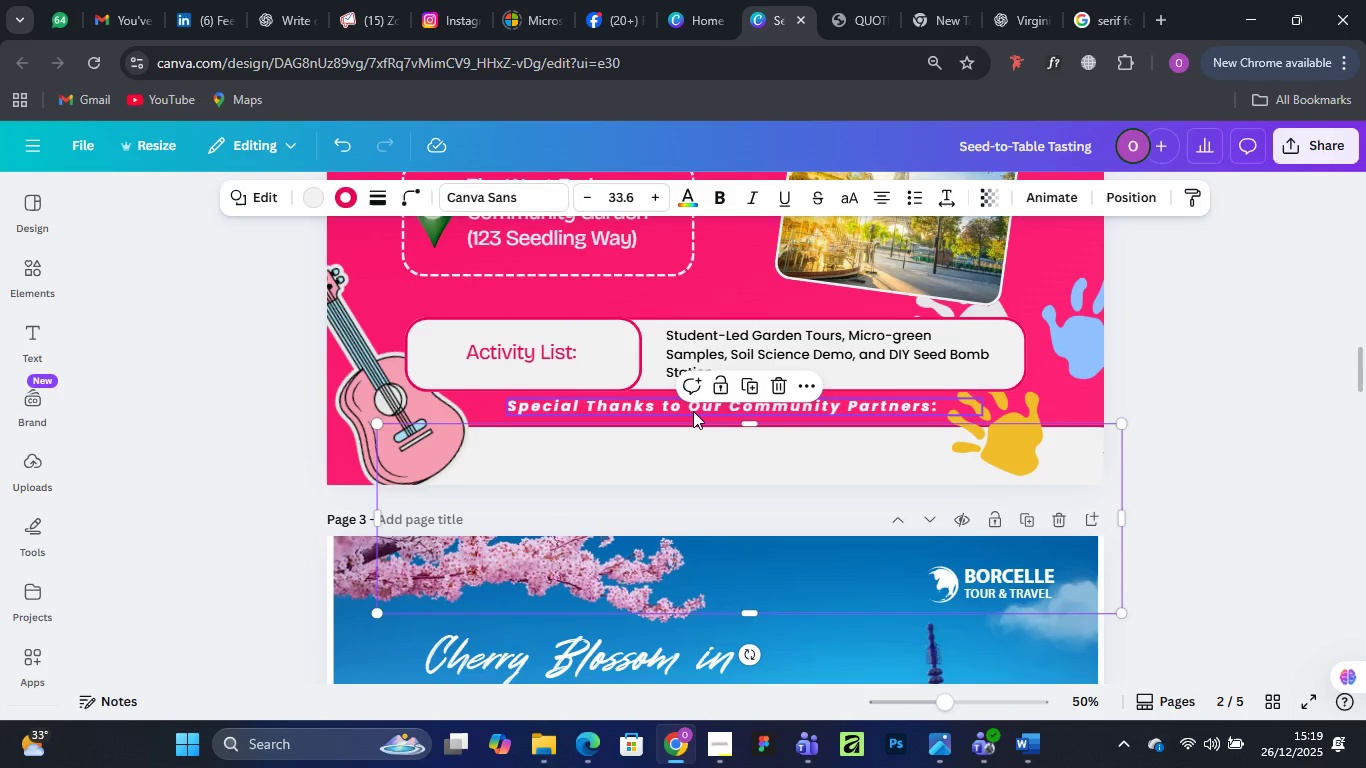 
left_click_drag(start_coordinate=[693, 411], to_coordinate=[693, 418])
 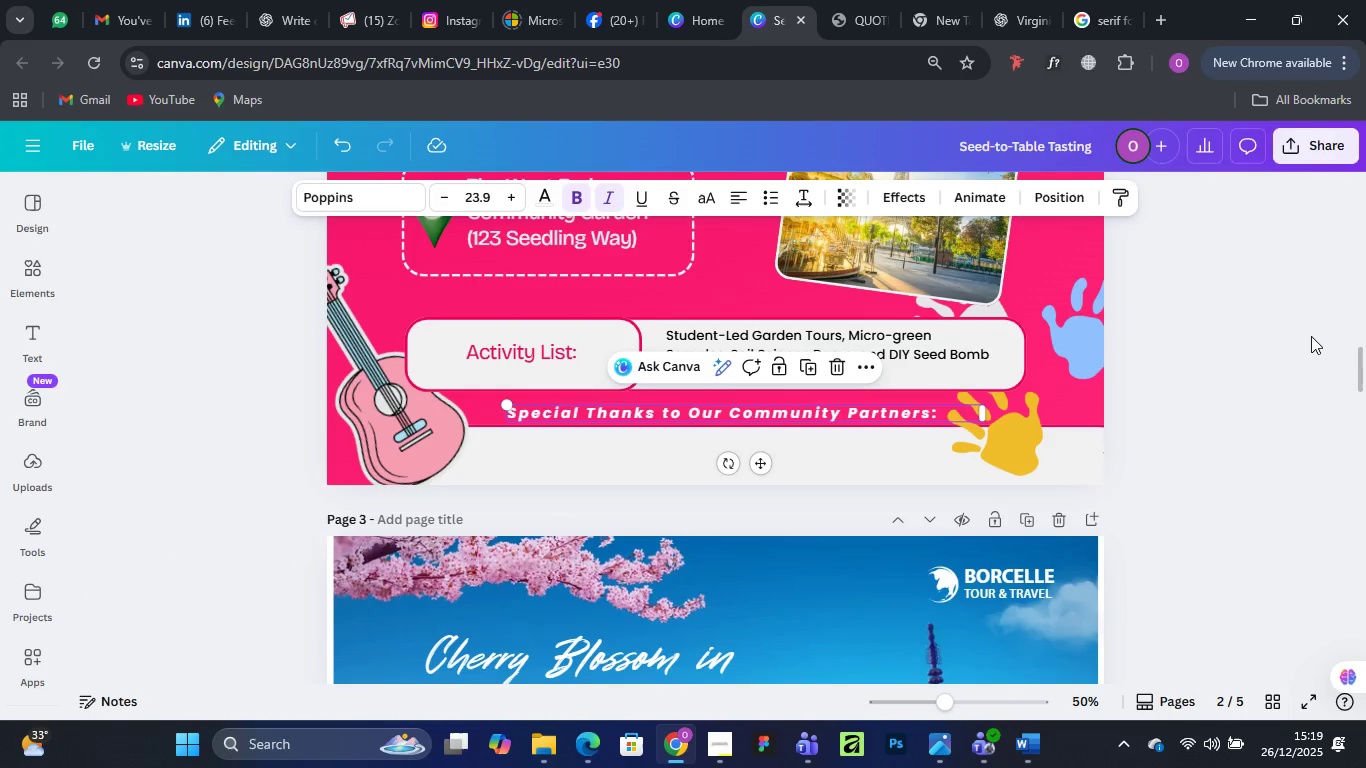 
left_click([1312, 336])
 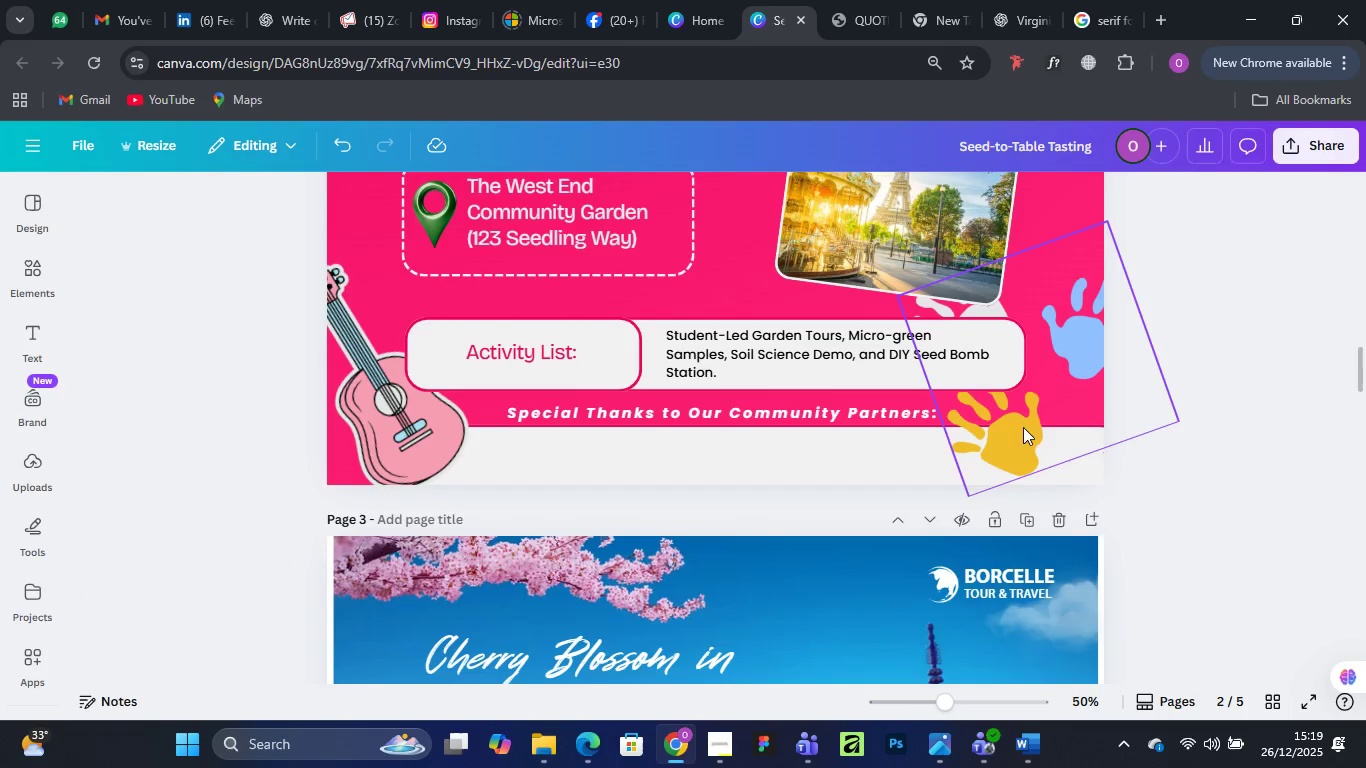 
left_click_drag(start_coordinate=[1037, 421], to_coordinate=[1068, 413])
 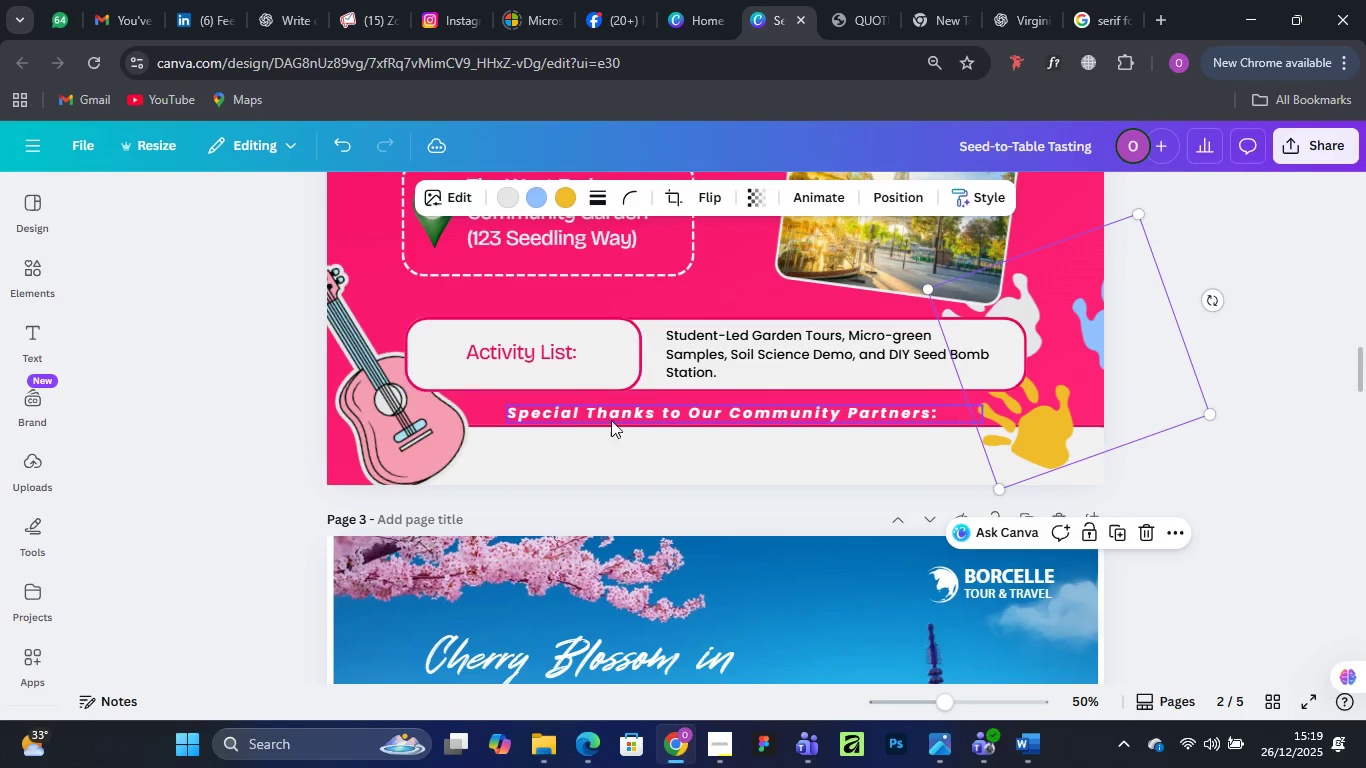 
scroll: coordinate [625, 425], scroll_direction: up, amount: 7.0
 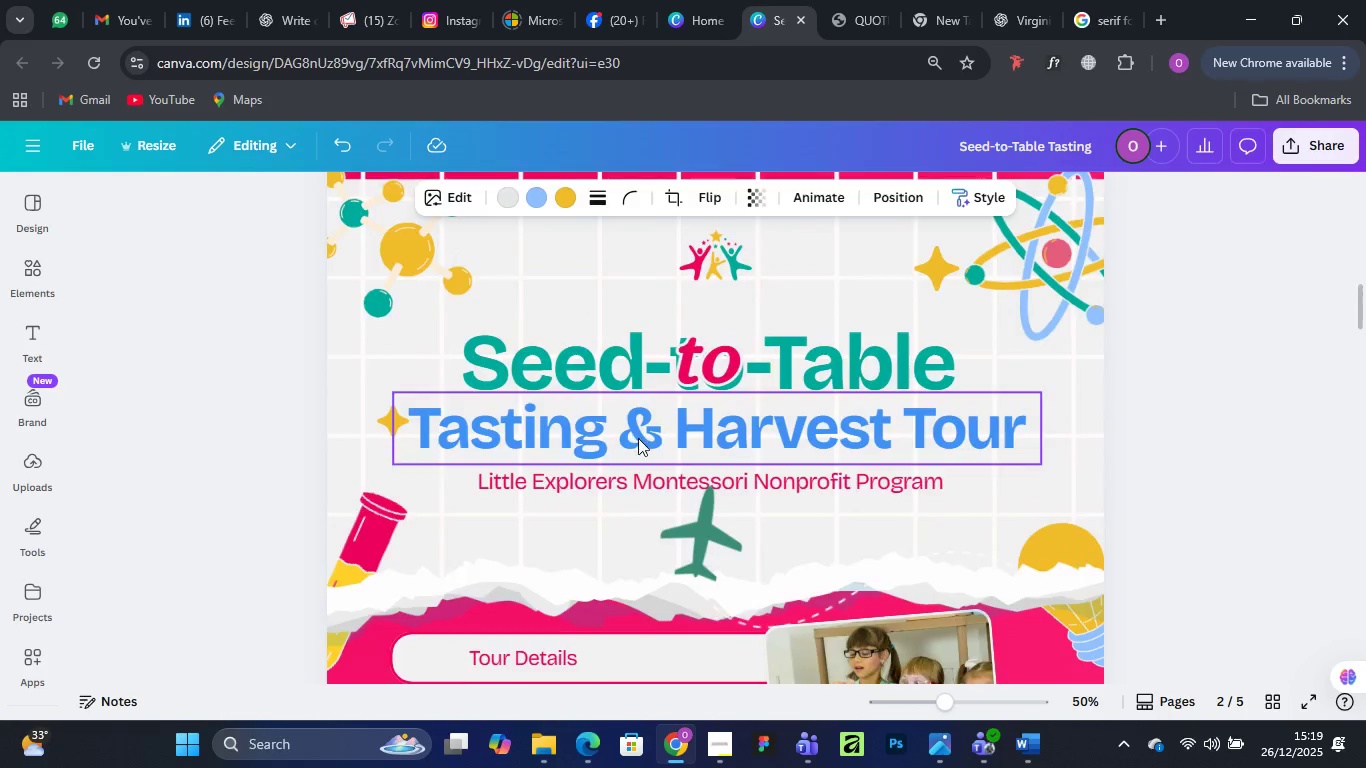 
scroll: coordinate [638, 438], scroll_direction: down, amount: 8.0
 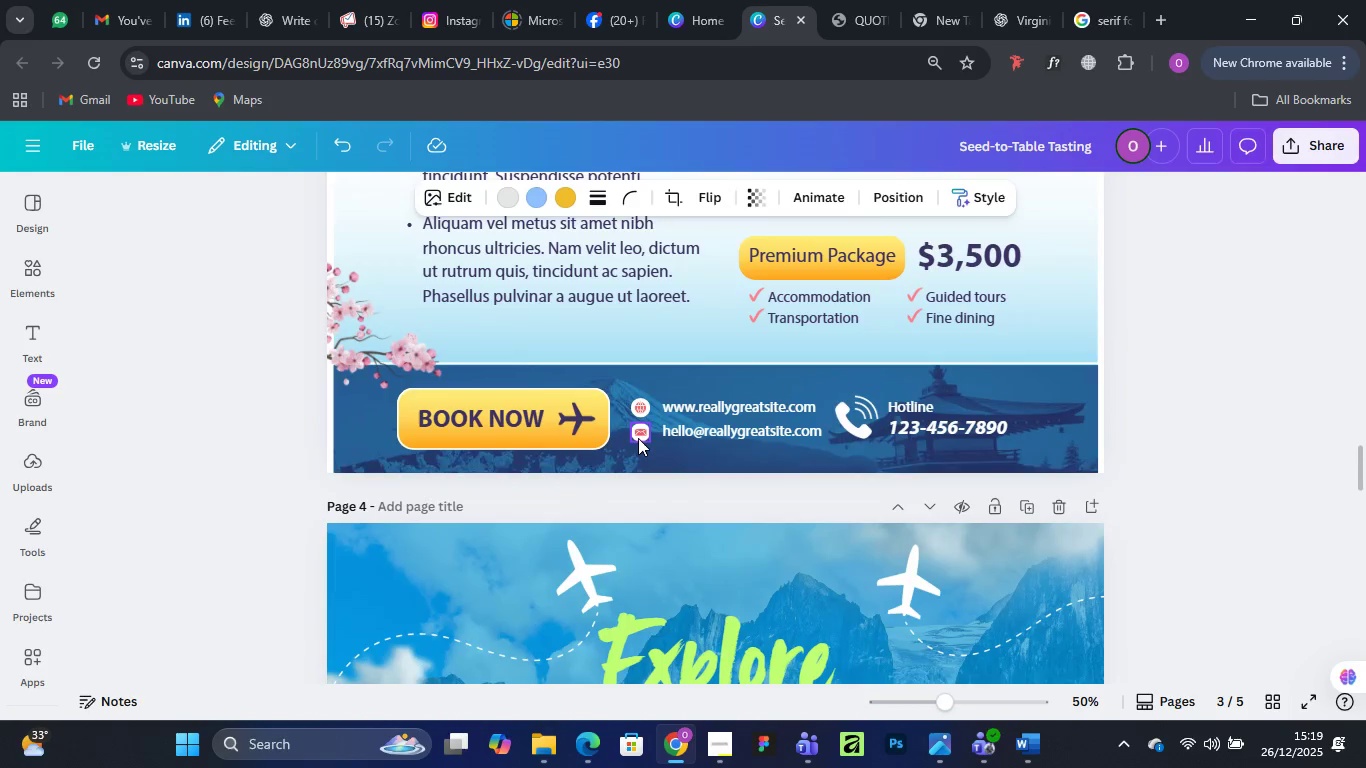 
scroll: coordinate [708, 354], scroll_direction: up, amount: 22.0
 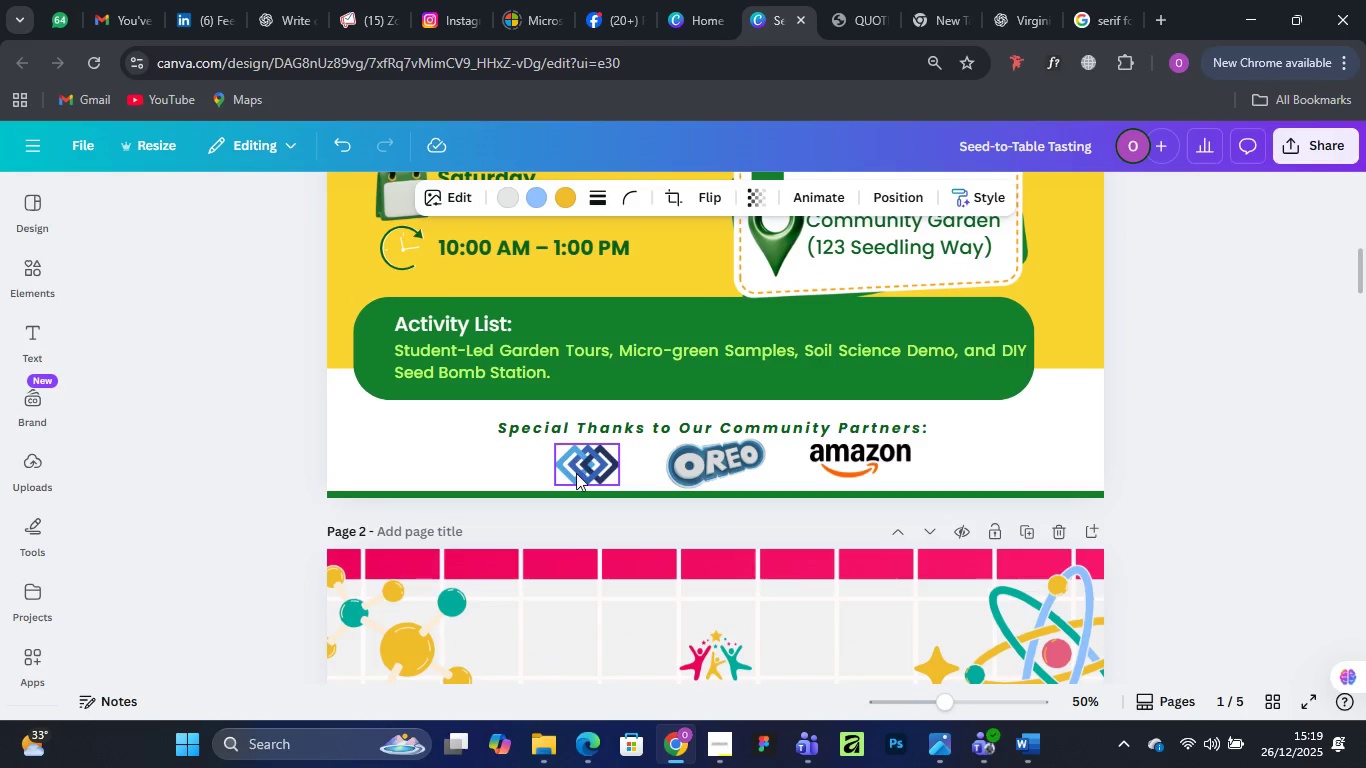 
left_click([576, 473])
 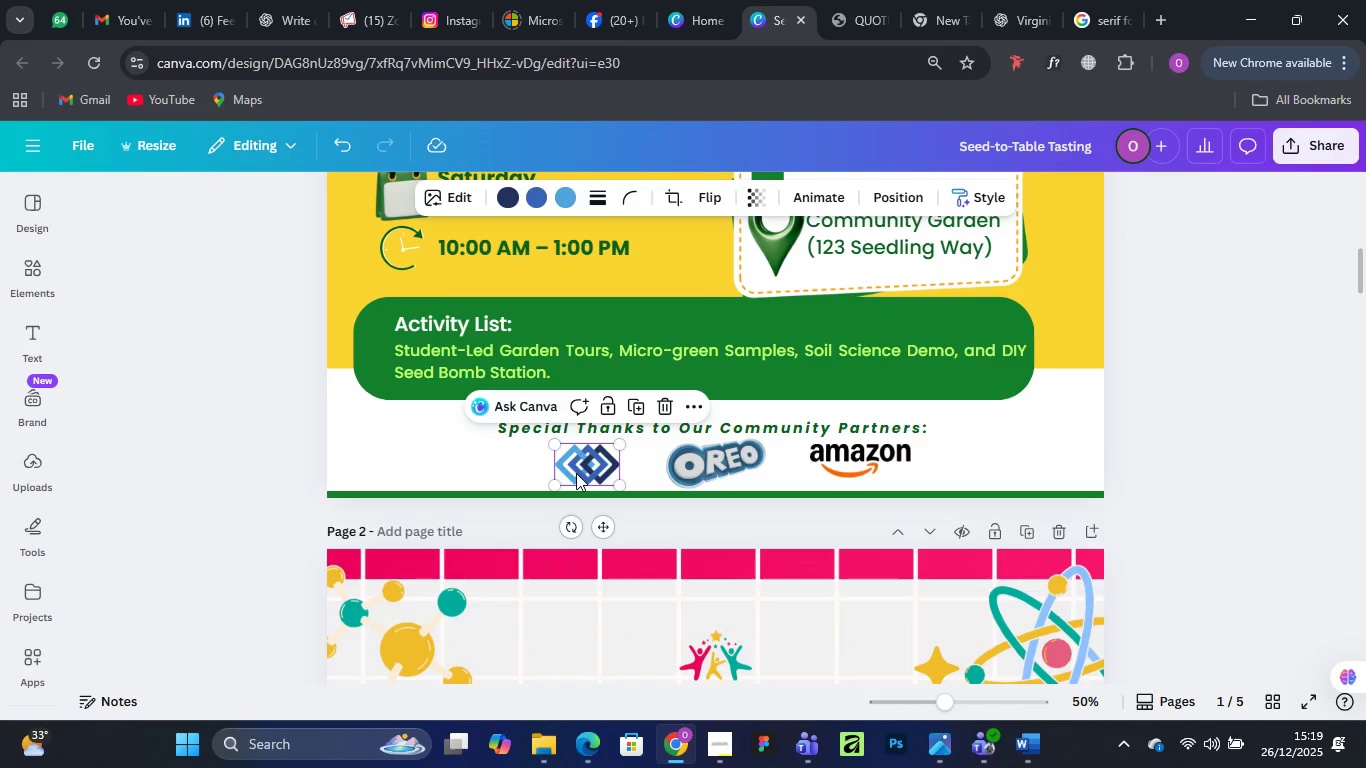 
hold_key(key=ShiftLeft, duration=1.53)
left_click([757, 456])
 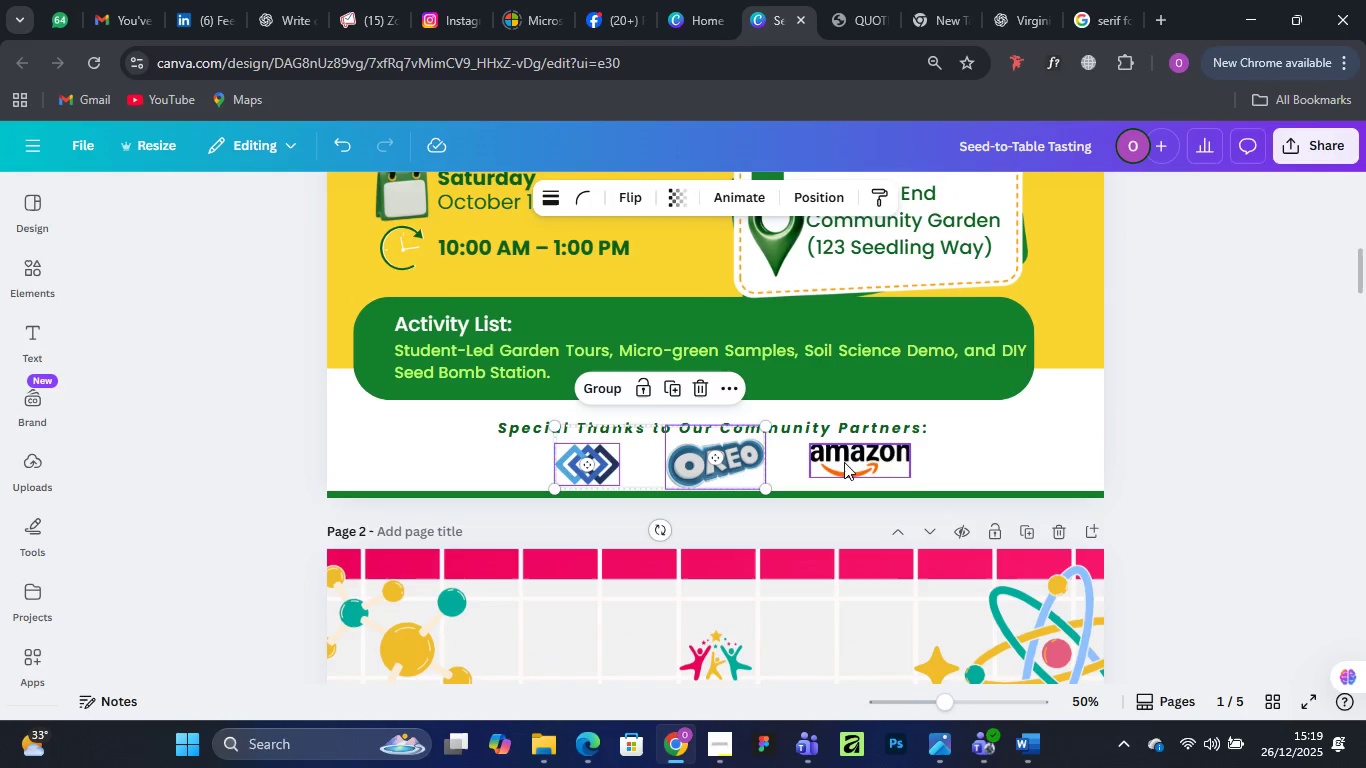 
left_click([848, 462])
 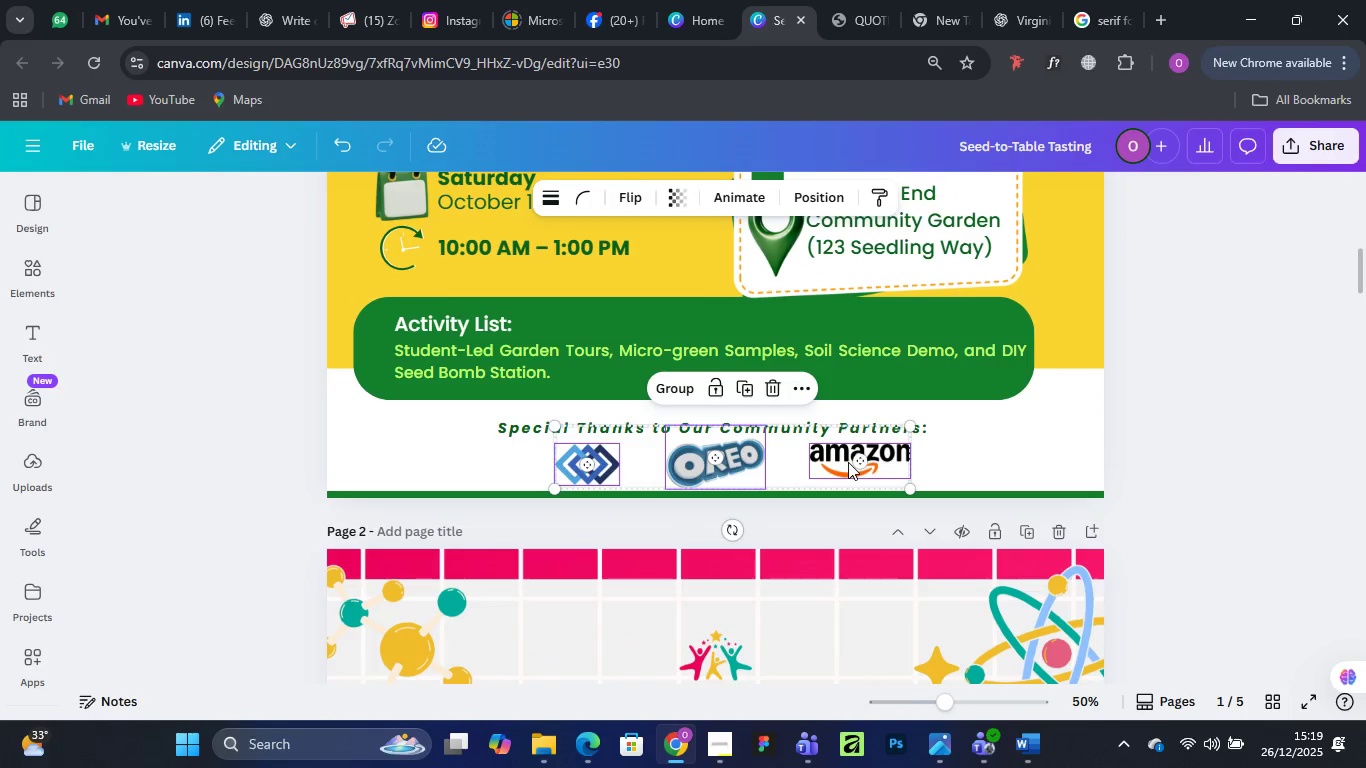 
key(Shift+ShiftLeft)
 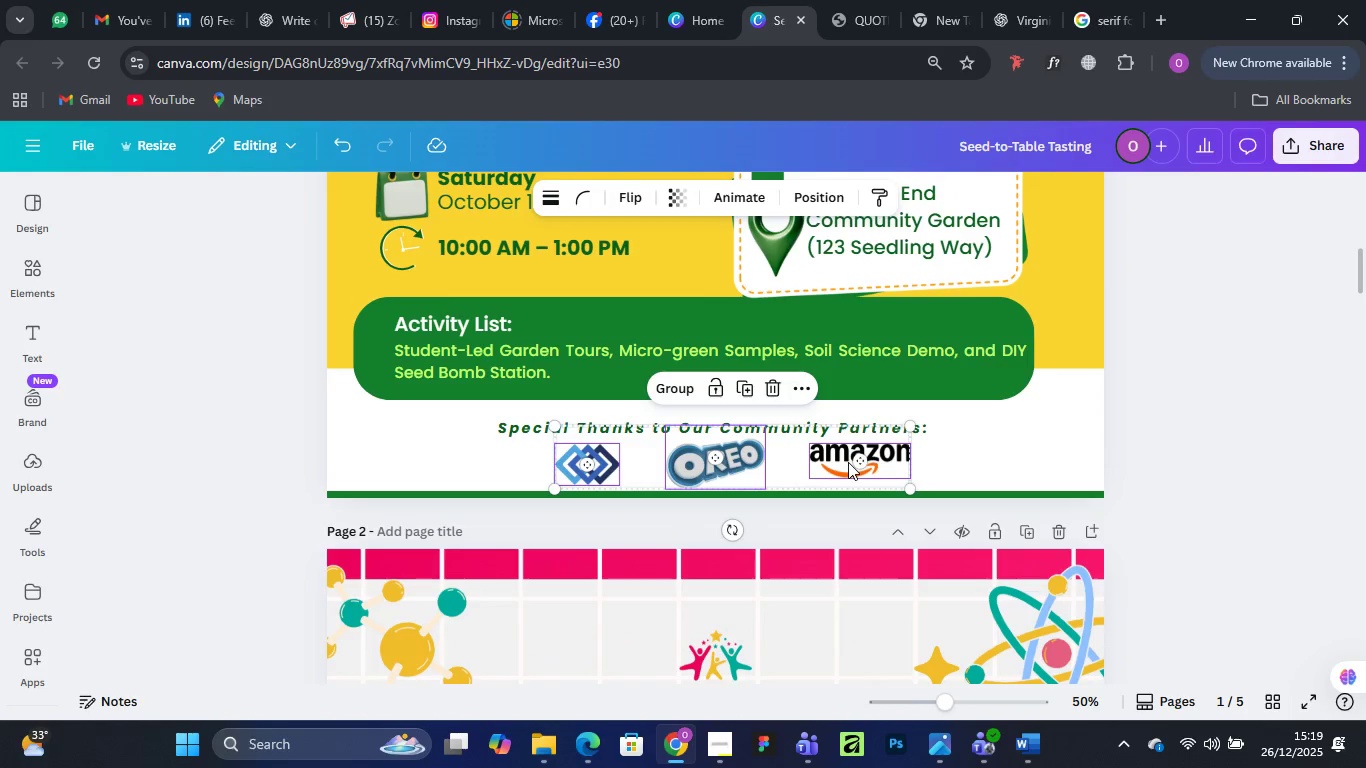 
key(Shift+ShiftLeft)
 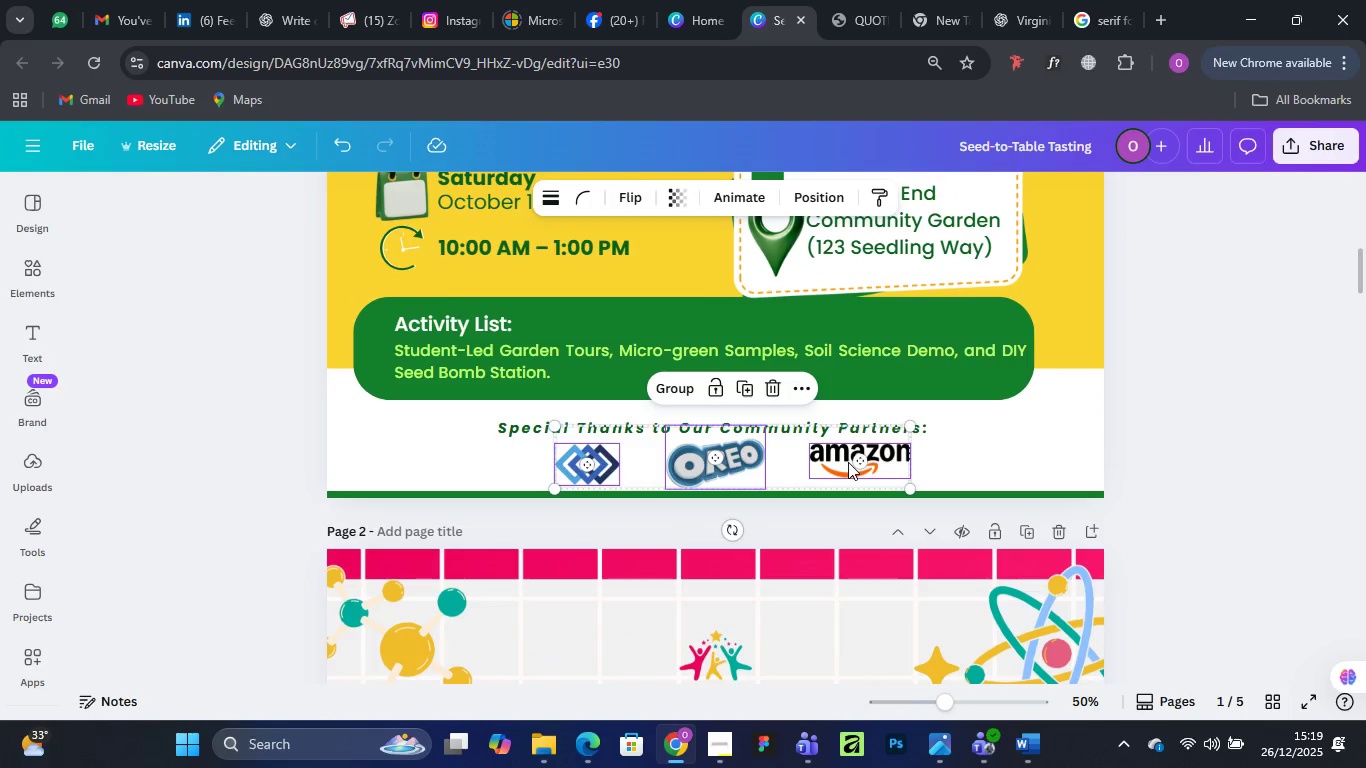 
key(Shift+ShiftLeft)
 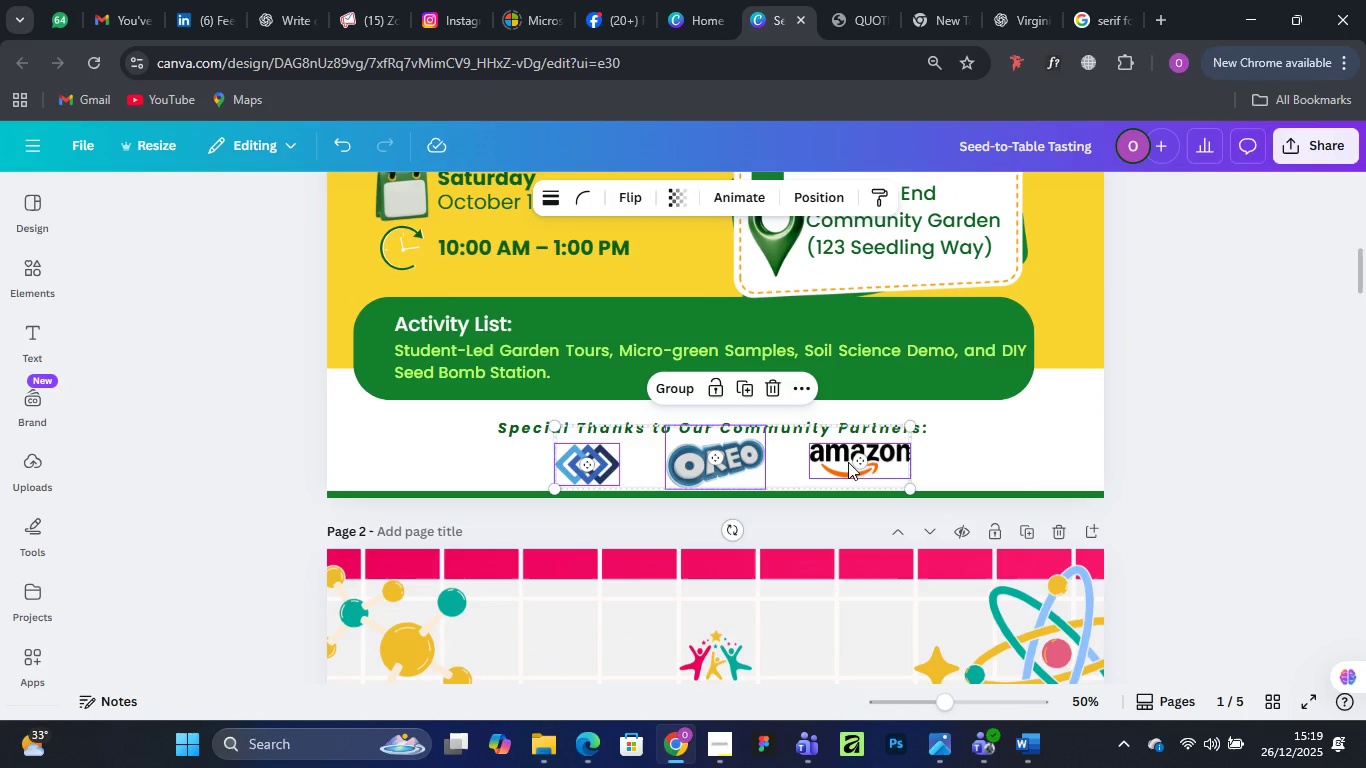 
key(Shift+ShiftLeft)
 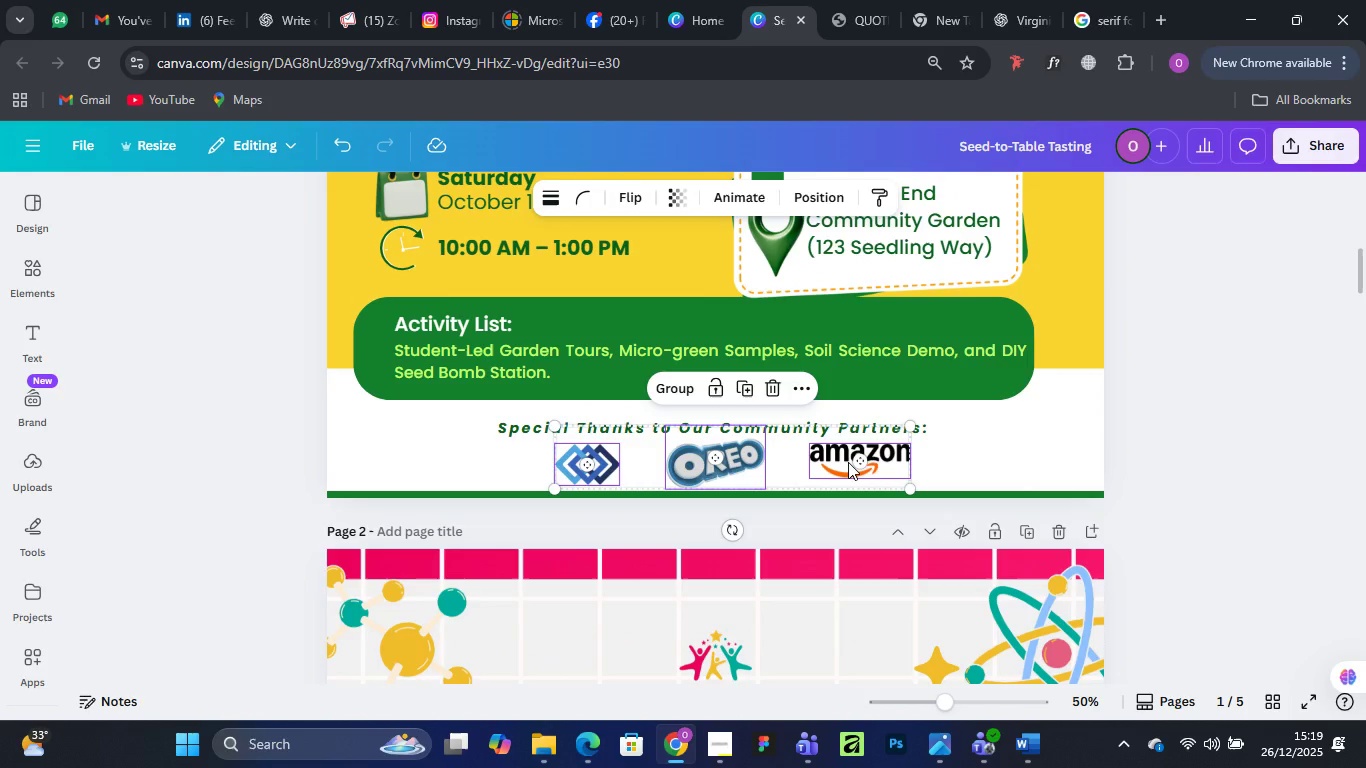 
key(Shift+ShiftLeft)
 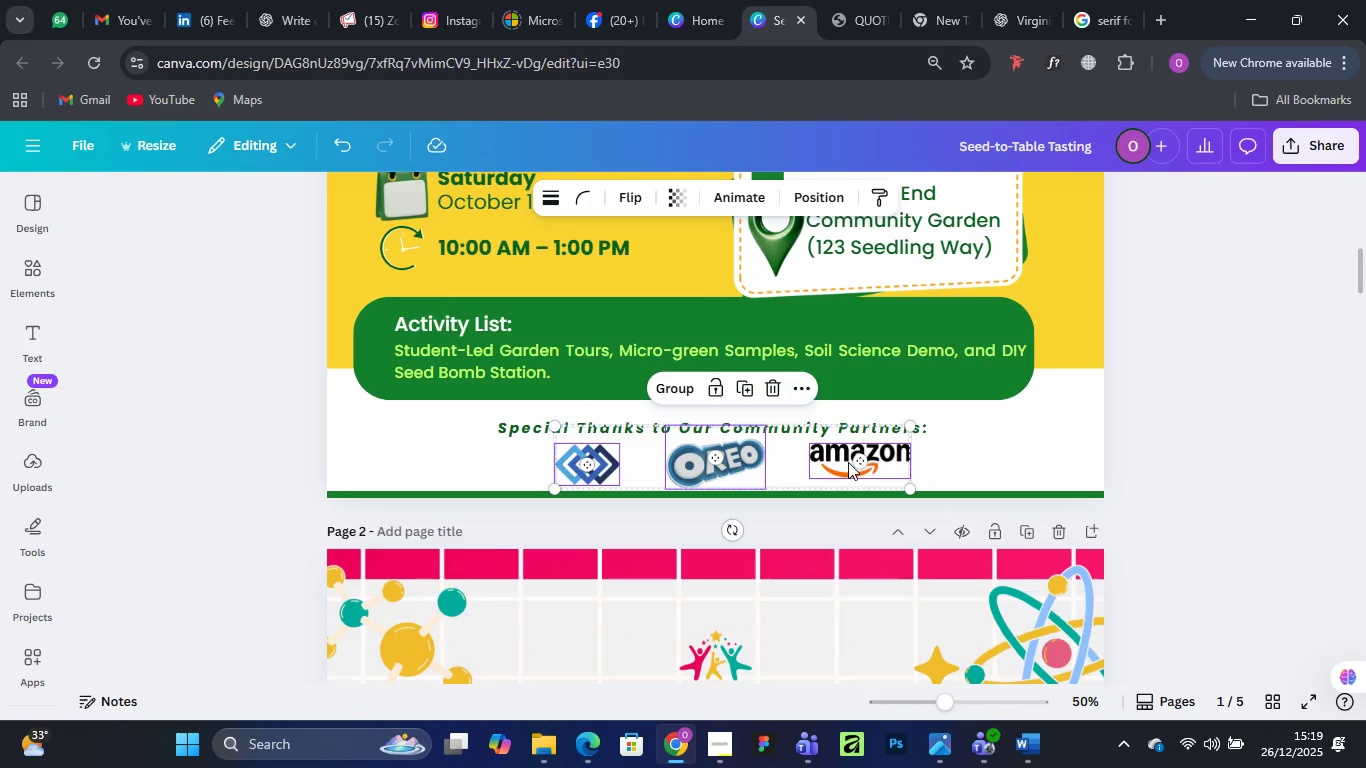 
key(Shift+ShiftLeft)
 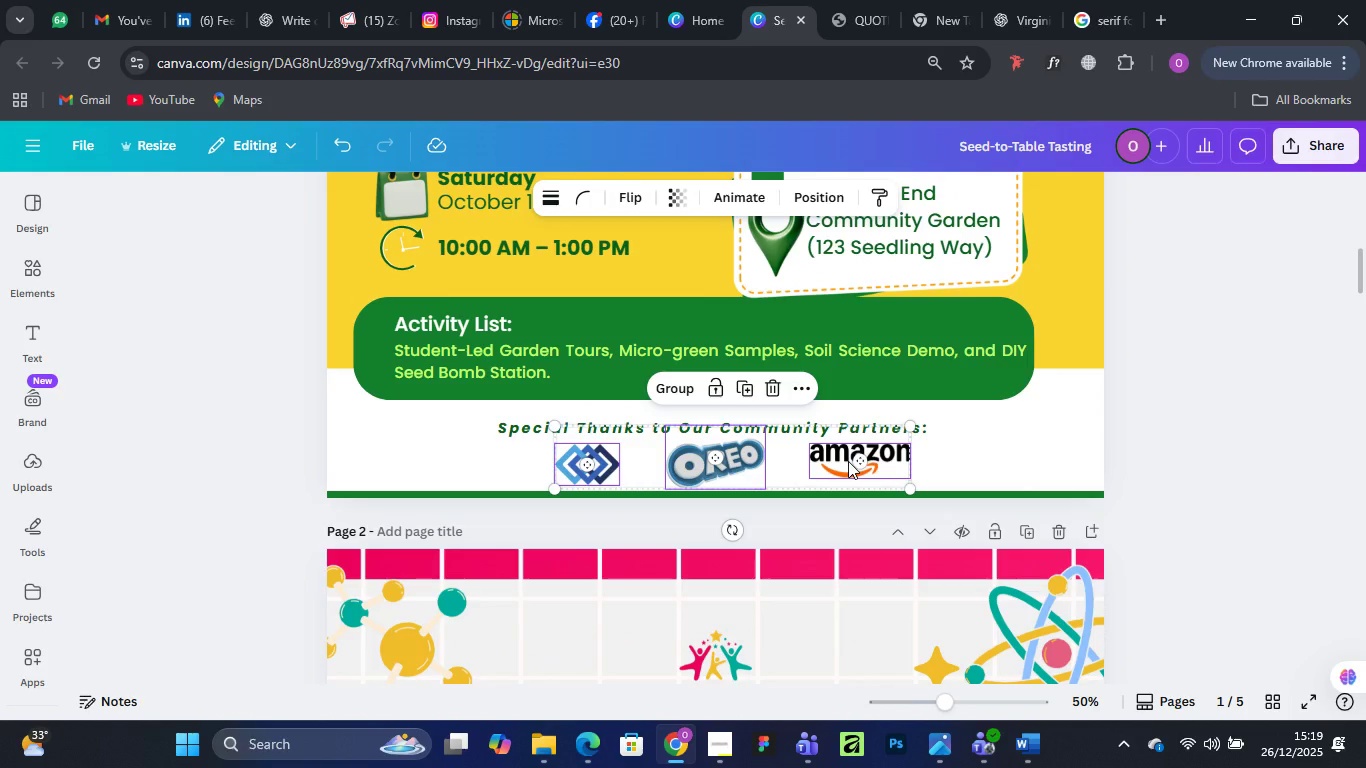 
right_click([848, 461])
 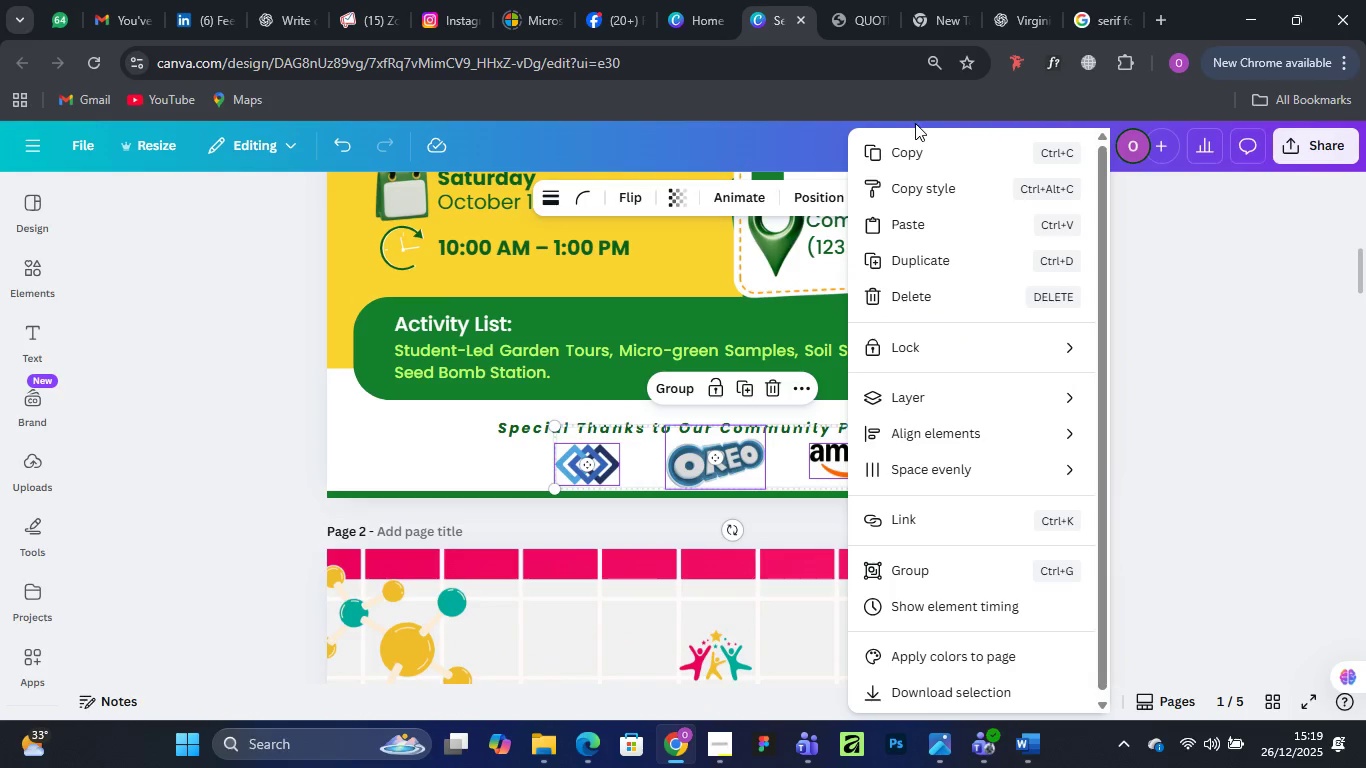 
left_click([913, 143])
 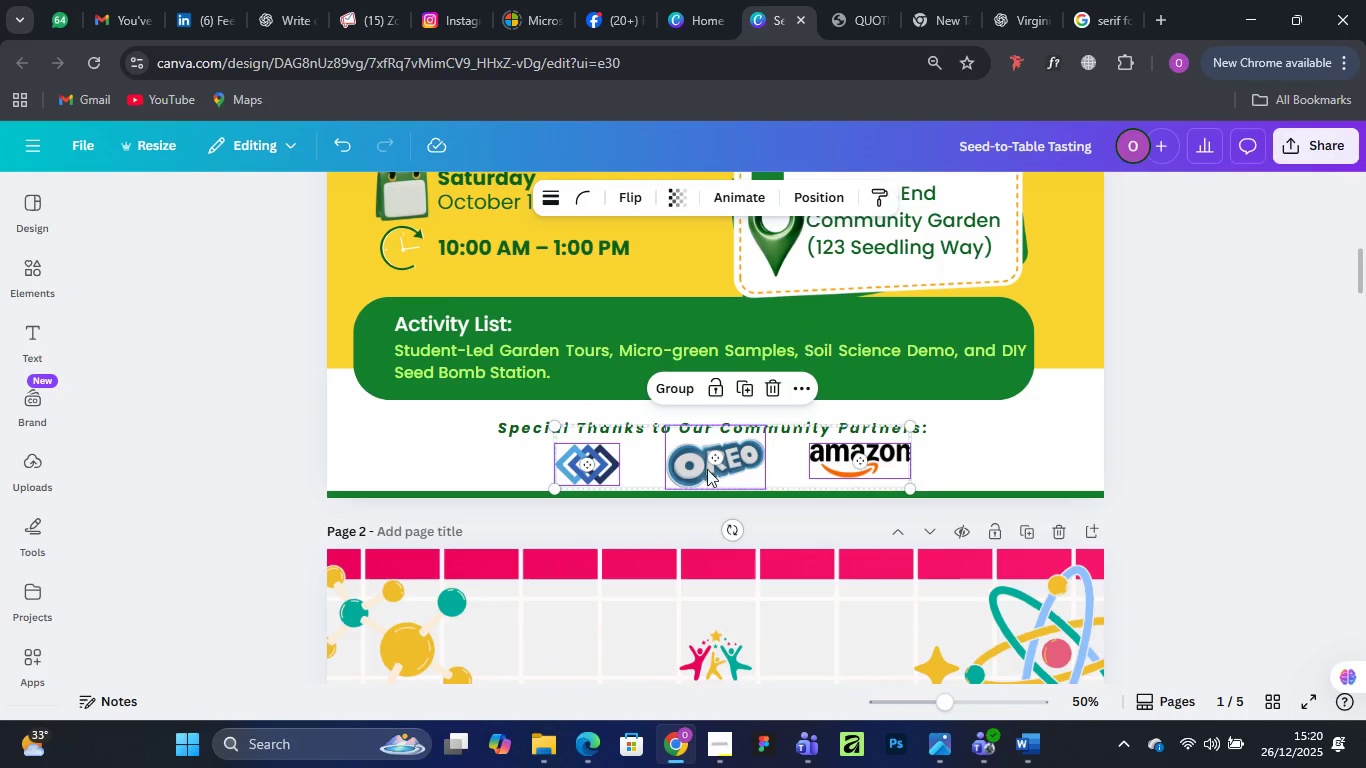 
scroll: coordinate [707, 469], scroll_direction: down, amount: 10.0
 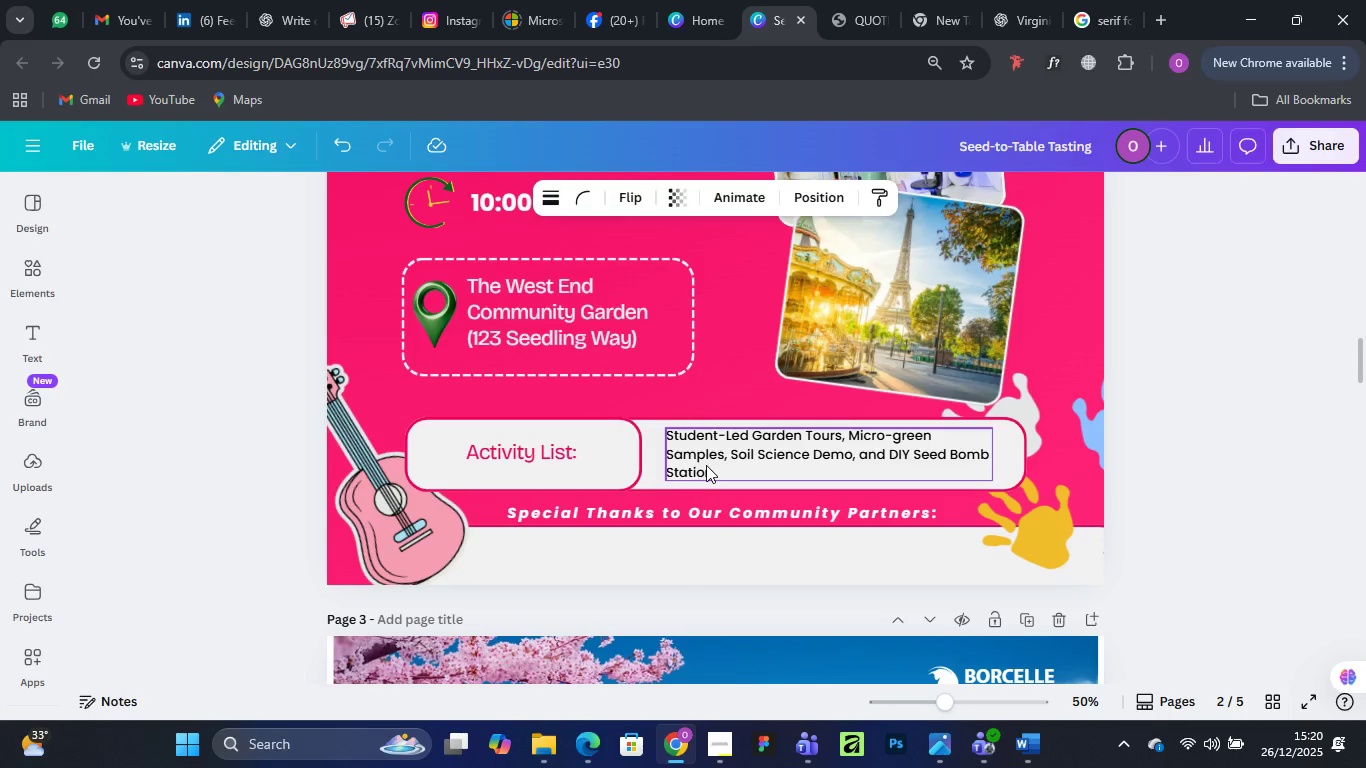 
key(Control+Shift+V)
 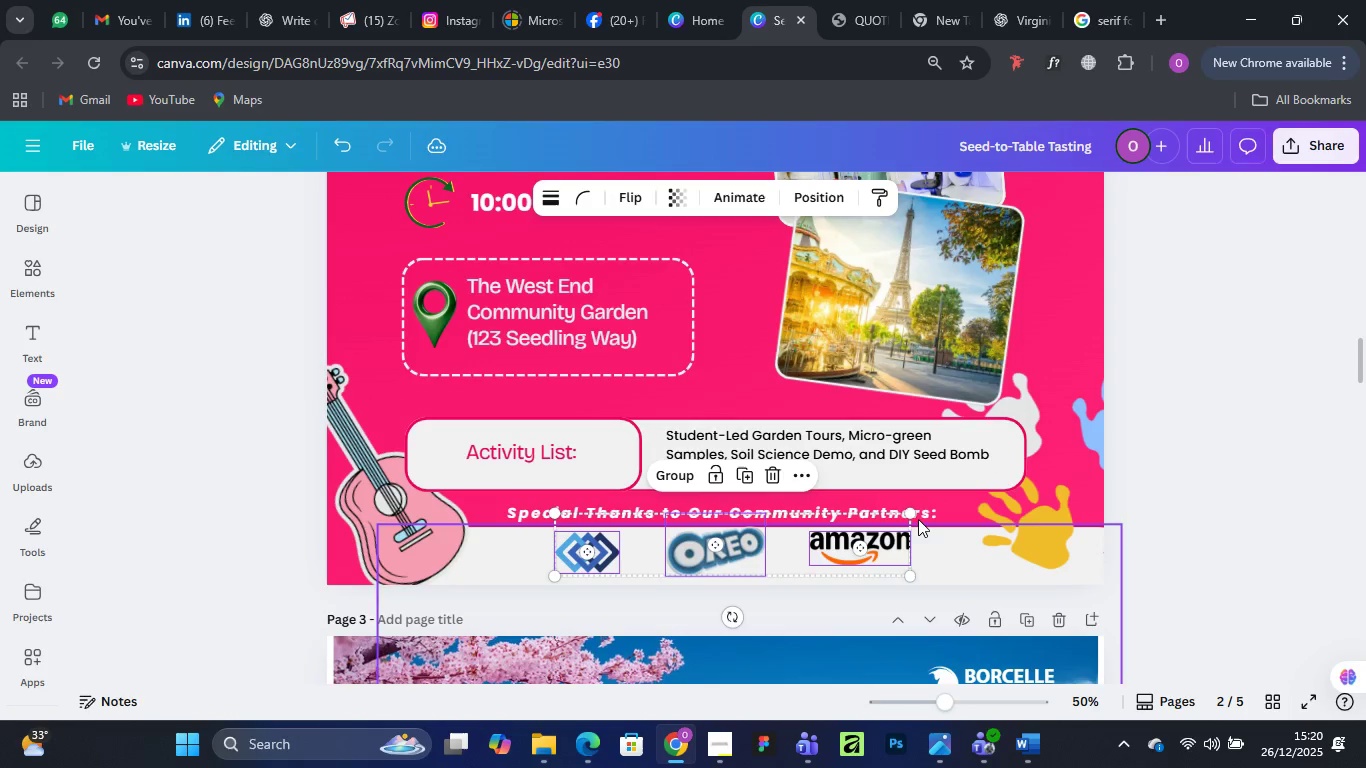 
left_click_drag(start_coordinate=[913, 509], to_coordinate=[841, 523])
 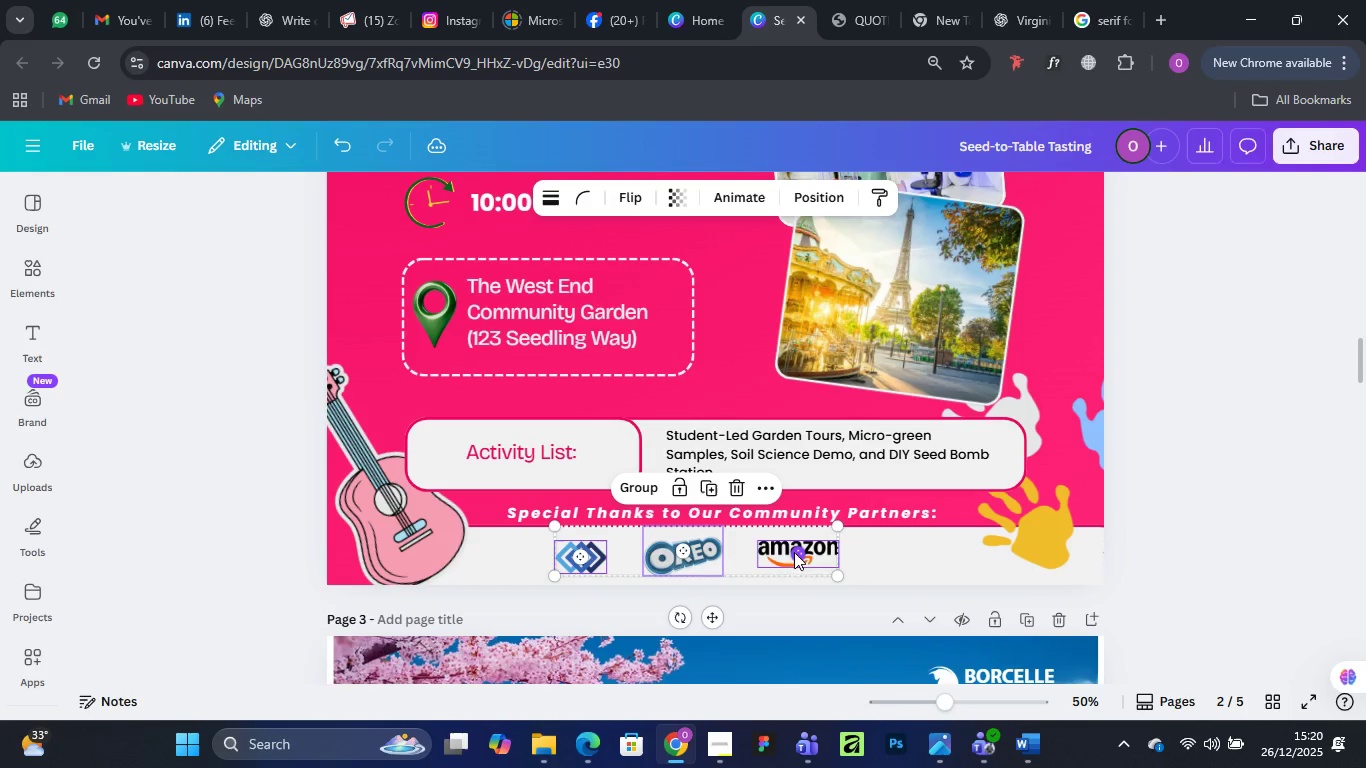 
left_click([1237, 421])
 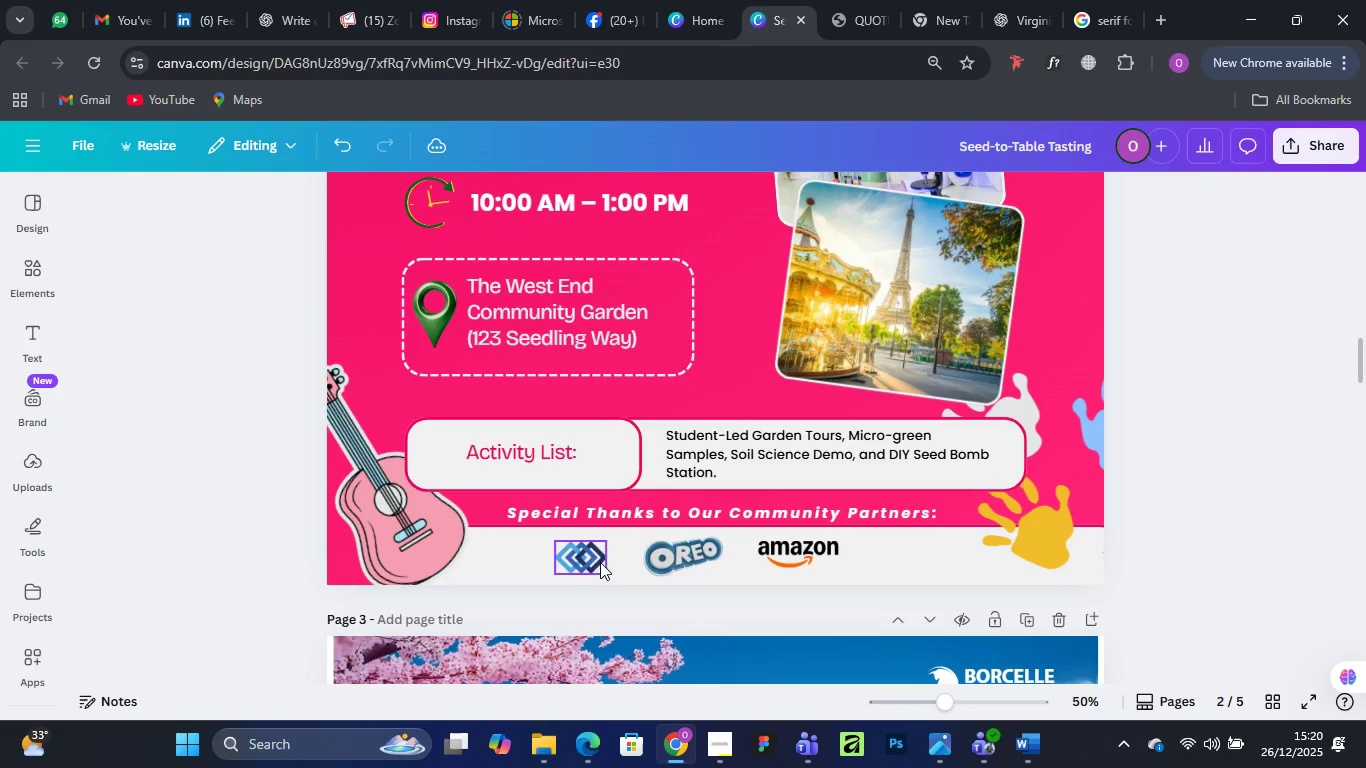 
left_click_drag(start_coordinate=[586, 560], to_coordinate=[599, 558])
 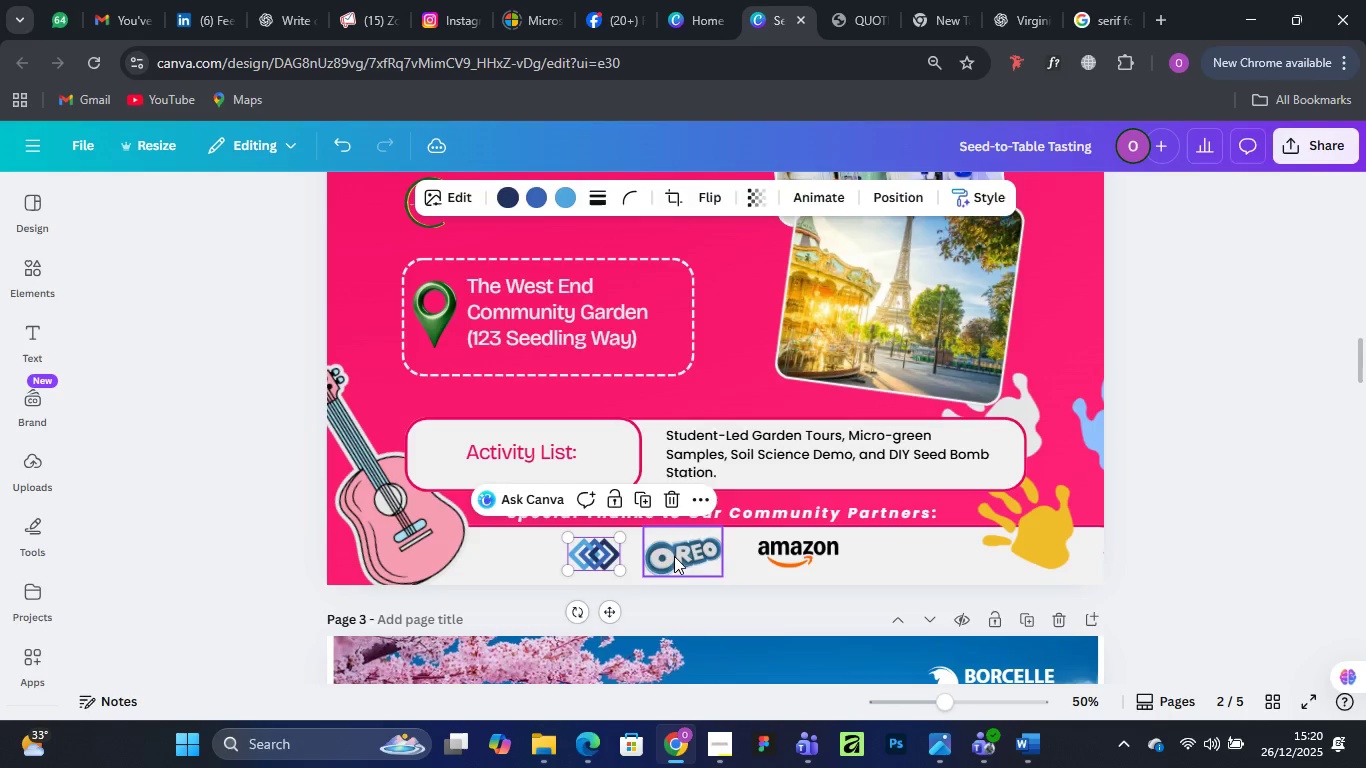 
left_click_drag(start_coordinate=[674, 556], to_coordinate=[682, 556])
 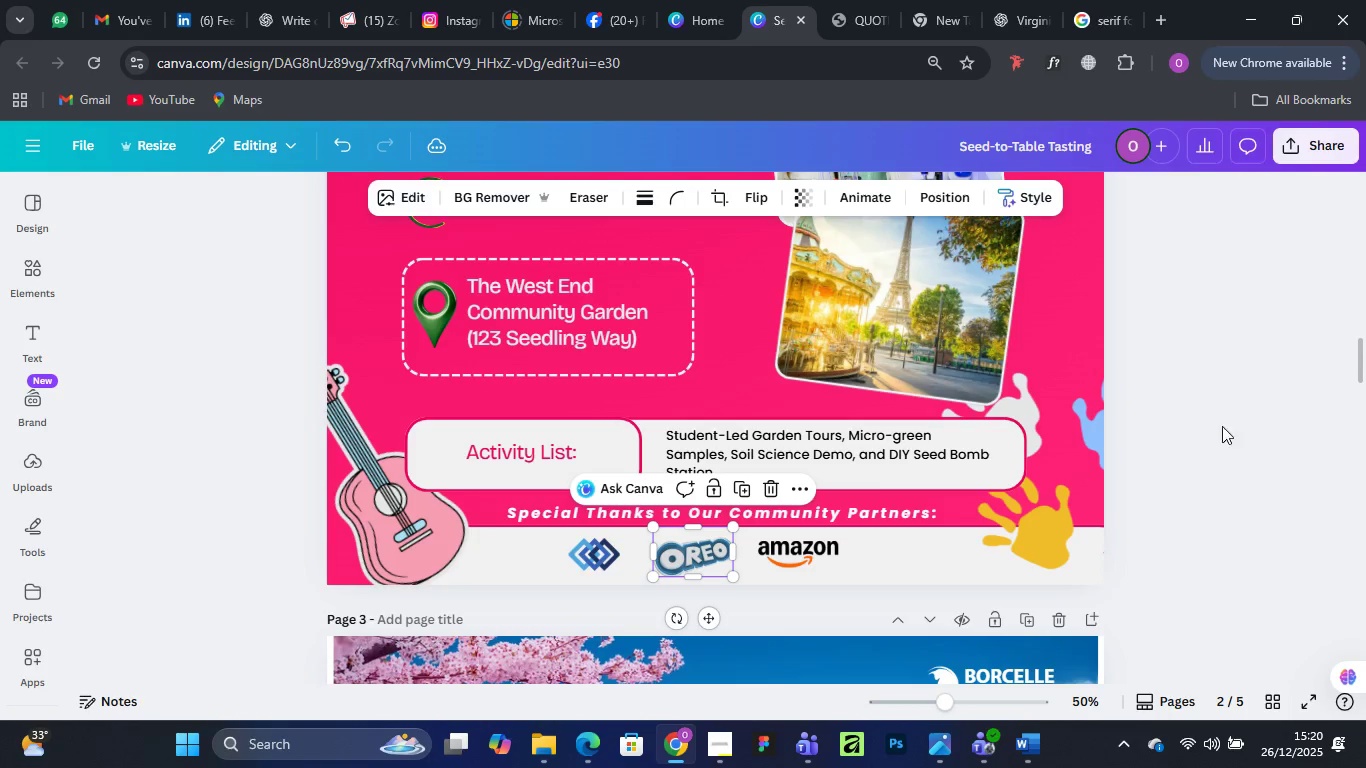 
left_click([1229, 419])
 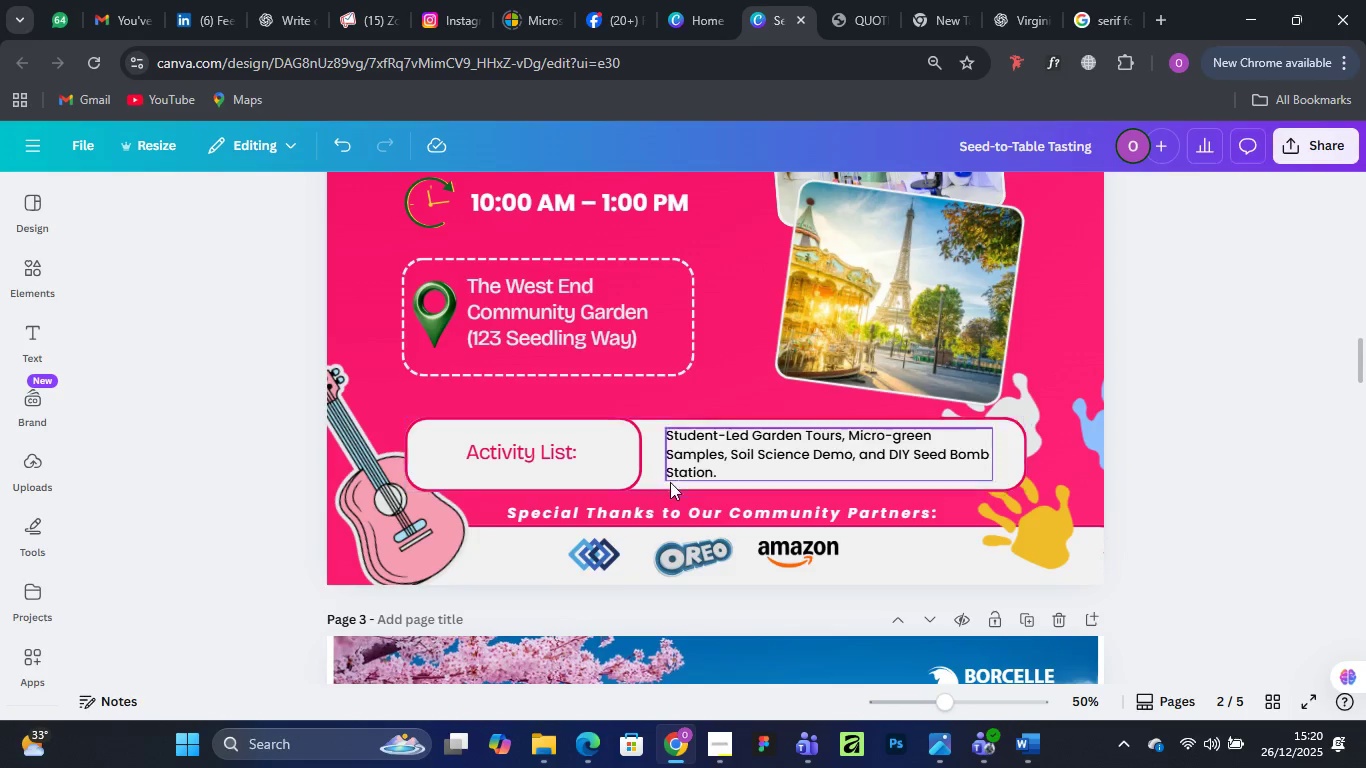 
left_click_drag(start_coordinate=[665, 515], to_coordinate=[665, 510])
 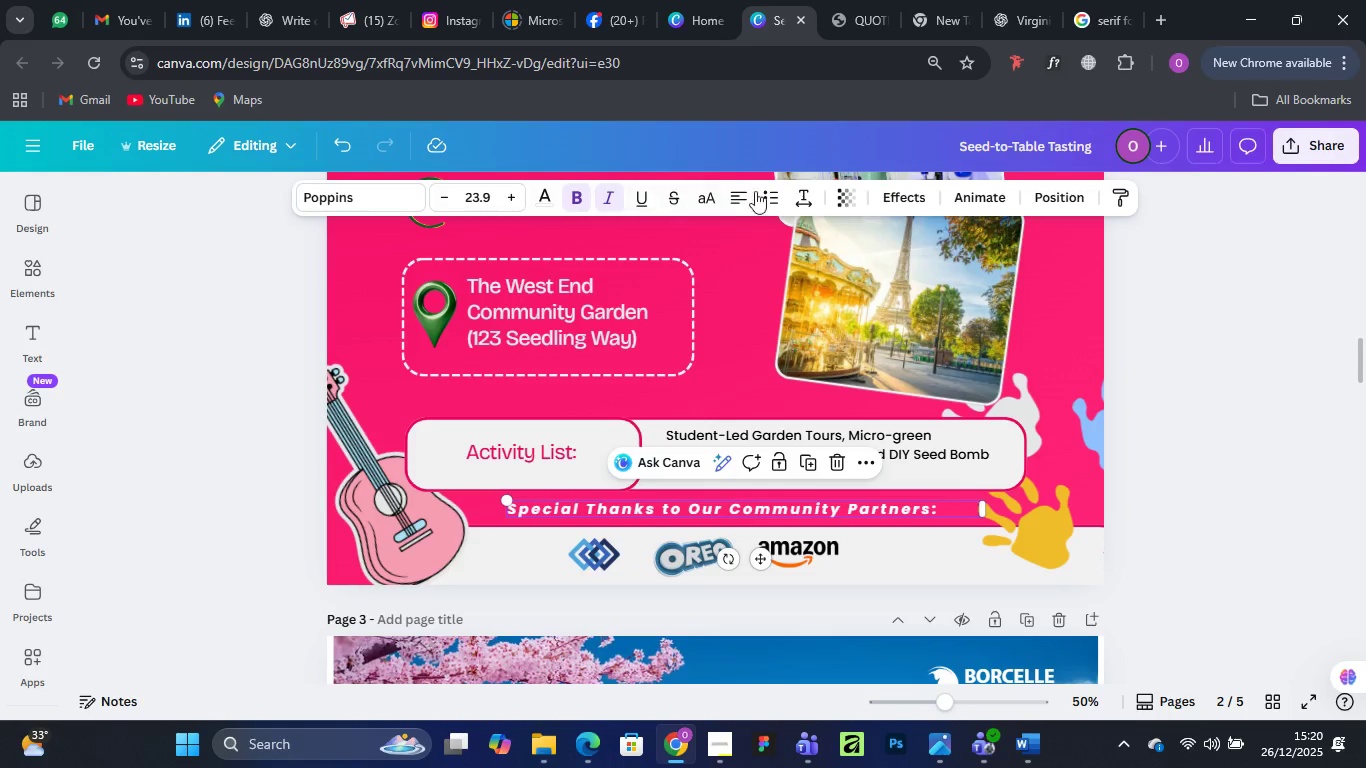 
left_click([797, 201])
 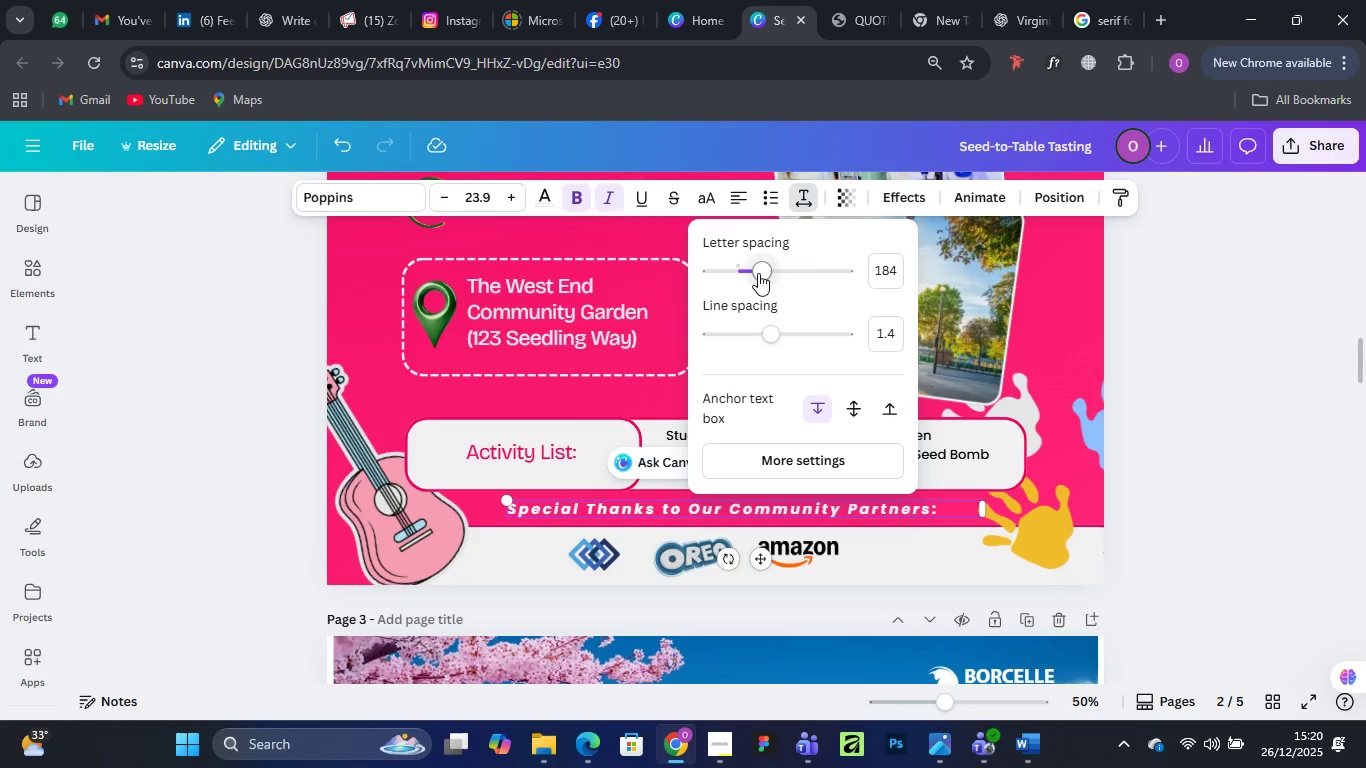 
left_click_drag(start_coordinate=[758, 273], to_coordinate=[750, 274])
 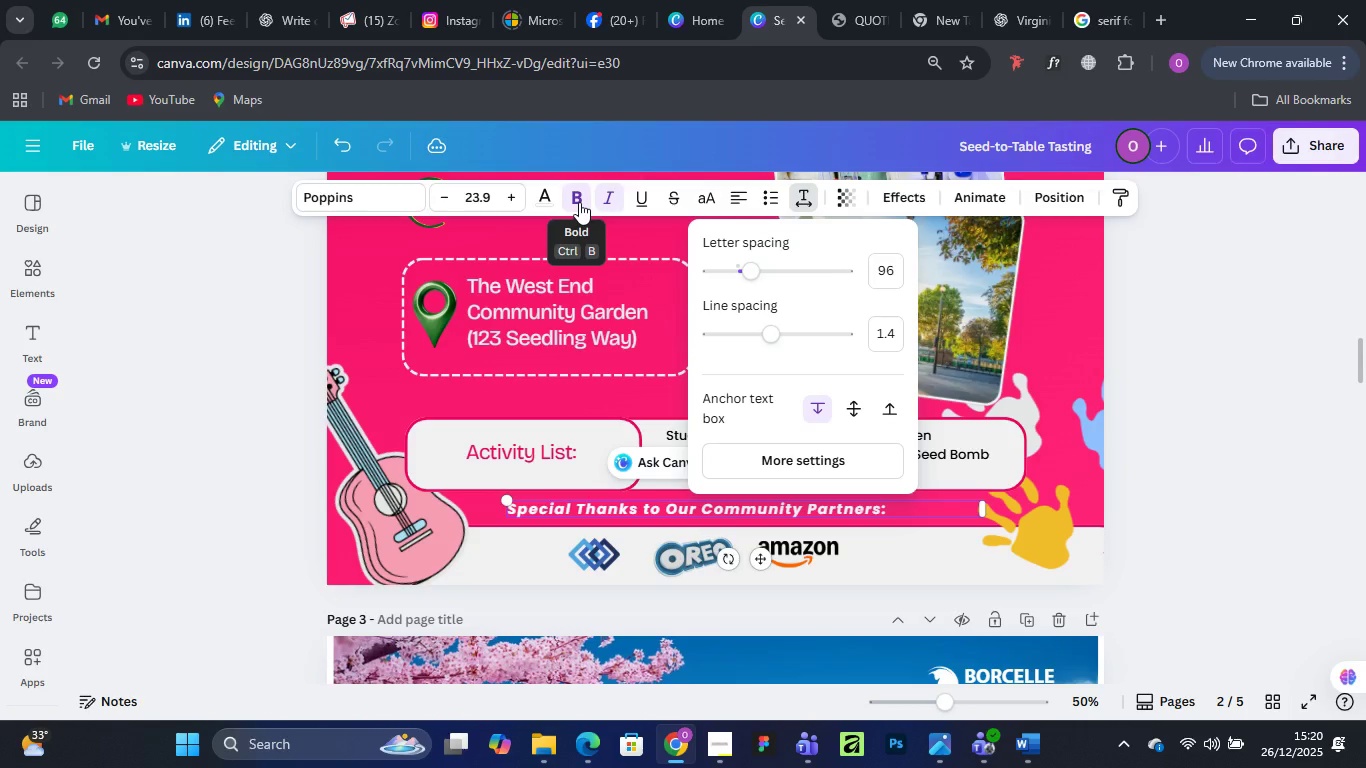 
left_click([579, 202])
 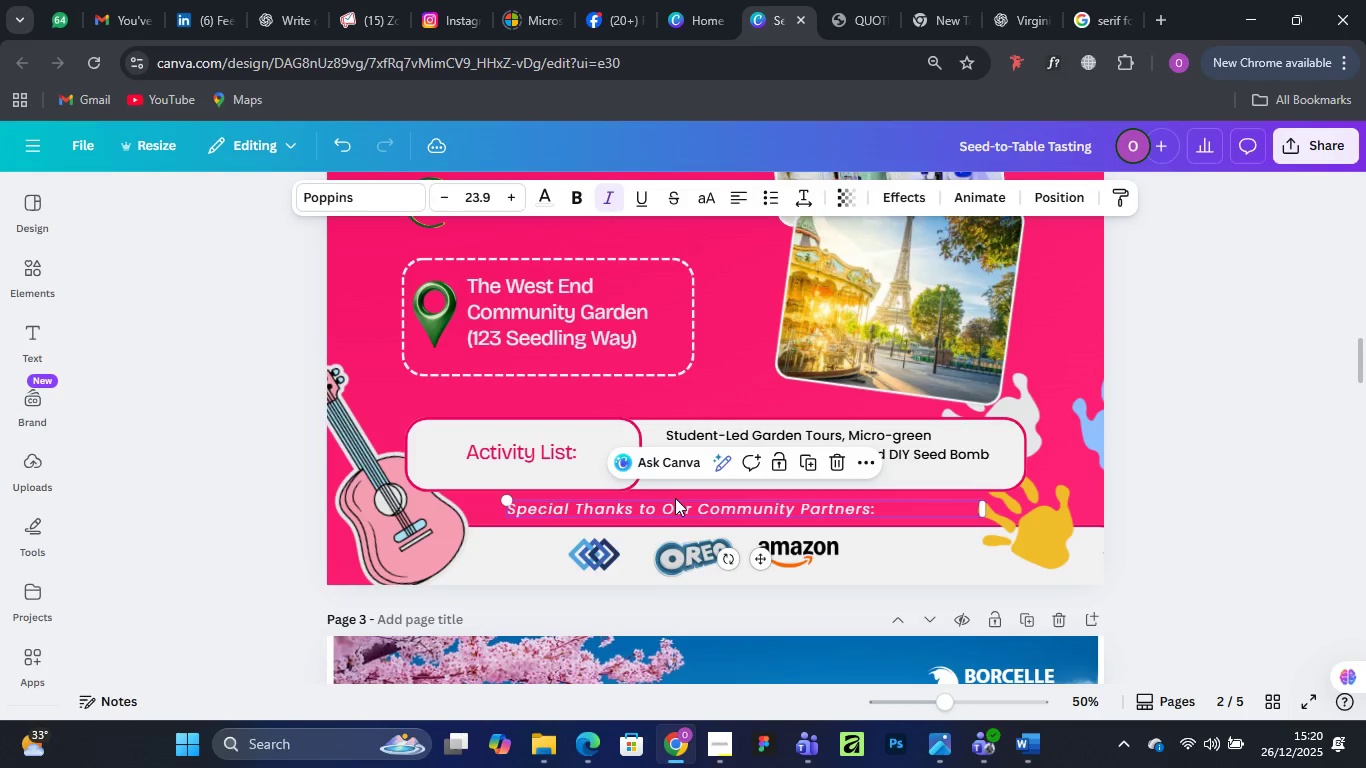 
left_click_drag(start_coordinate=[676, 512], to_coordinate=[701, 517])
 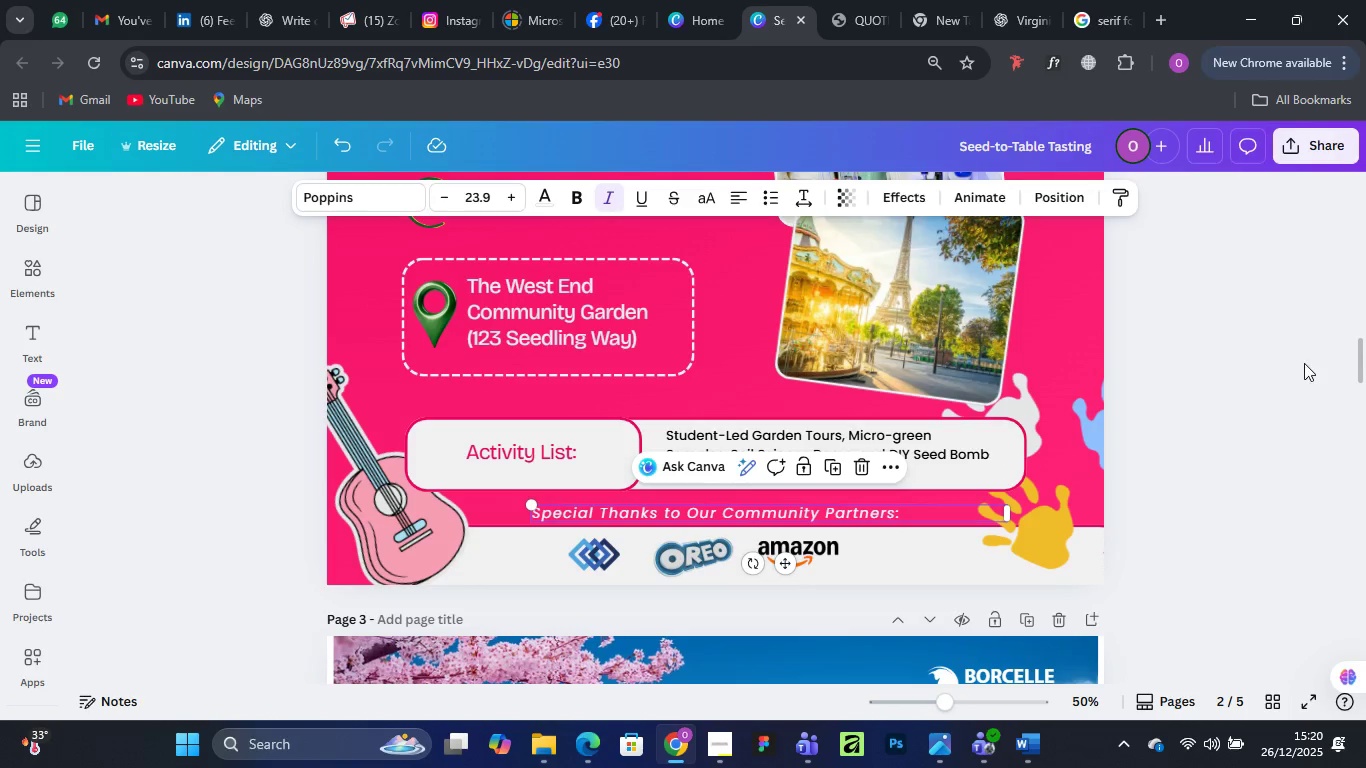 
left_click([1304, 363])
 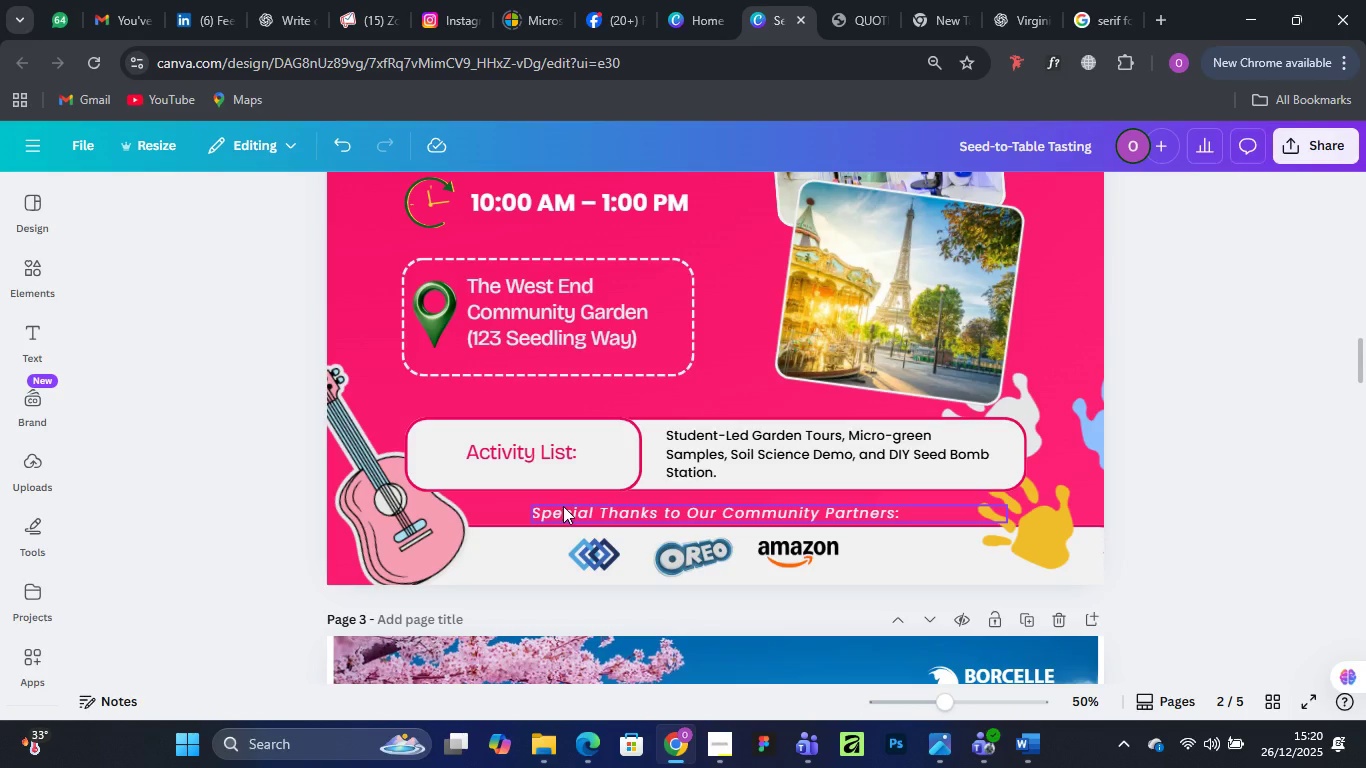 
wait(6.25)
 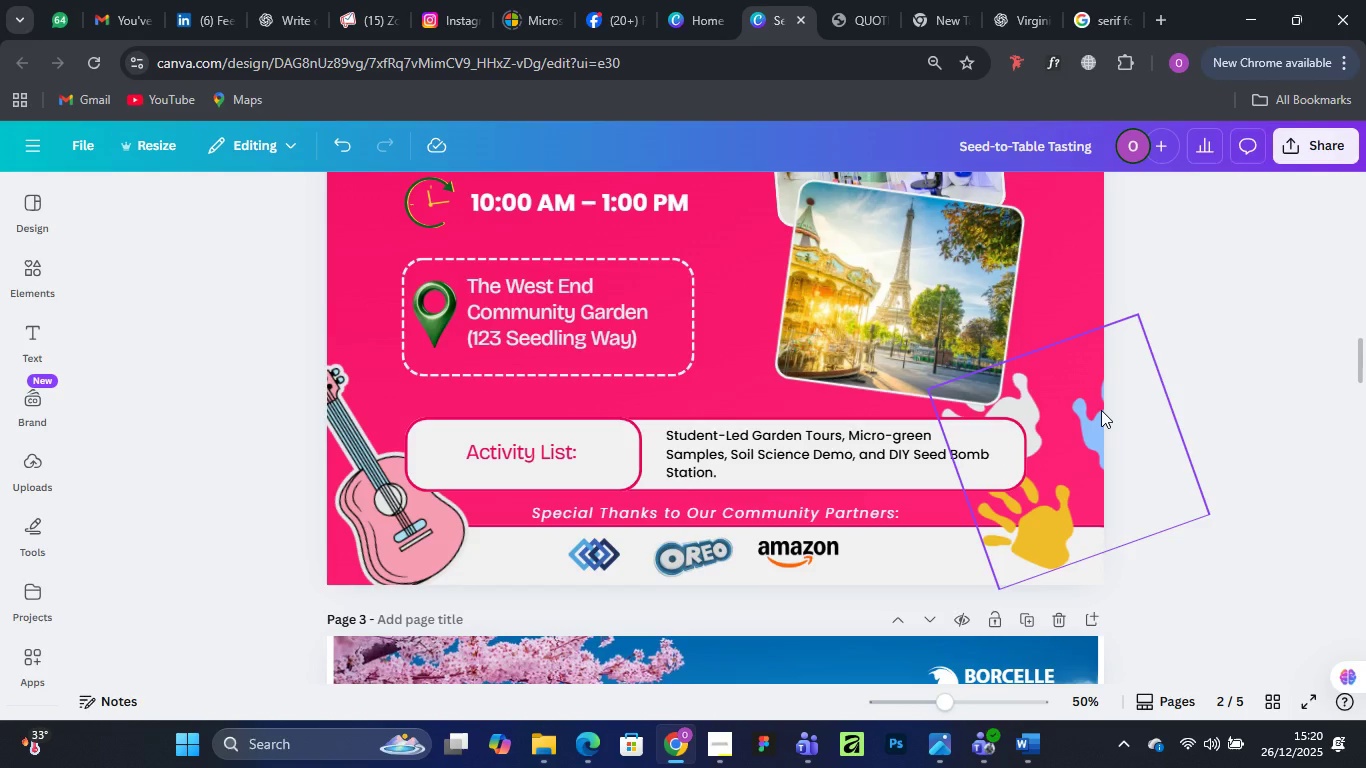 
scroll: coordinate [662, 469], scroll_direction: up, amount: 7.0
 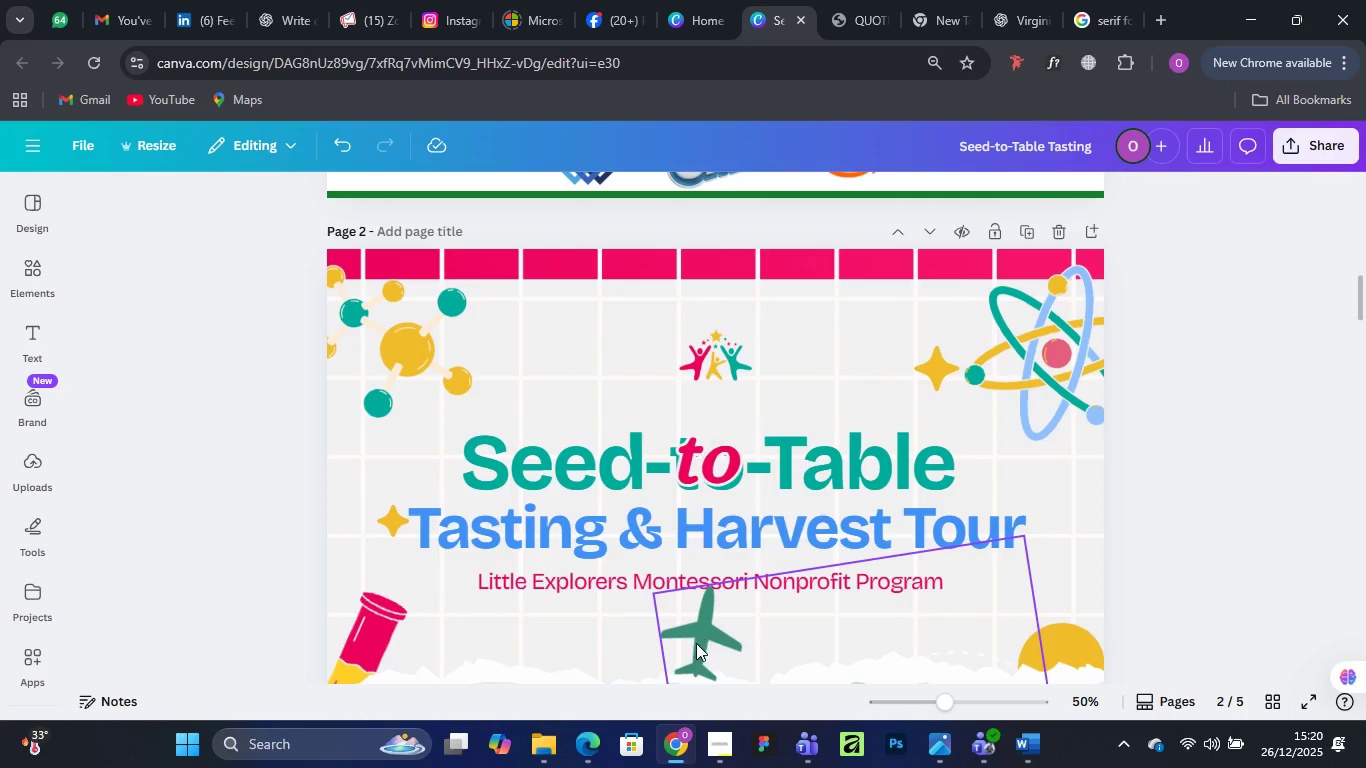 
left_click_drag(start_coordinate=[699, 638], to_coordinate=[960, 637])
 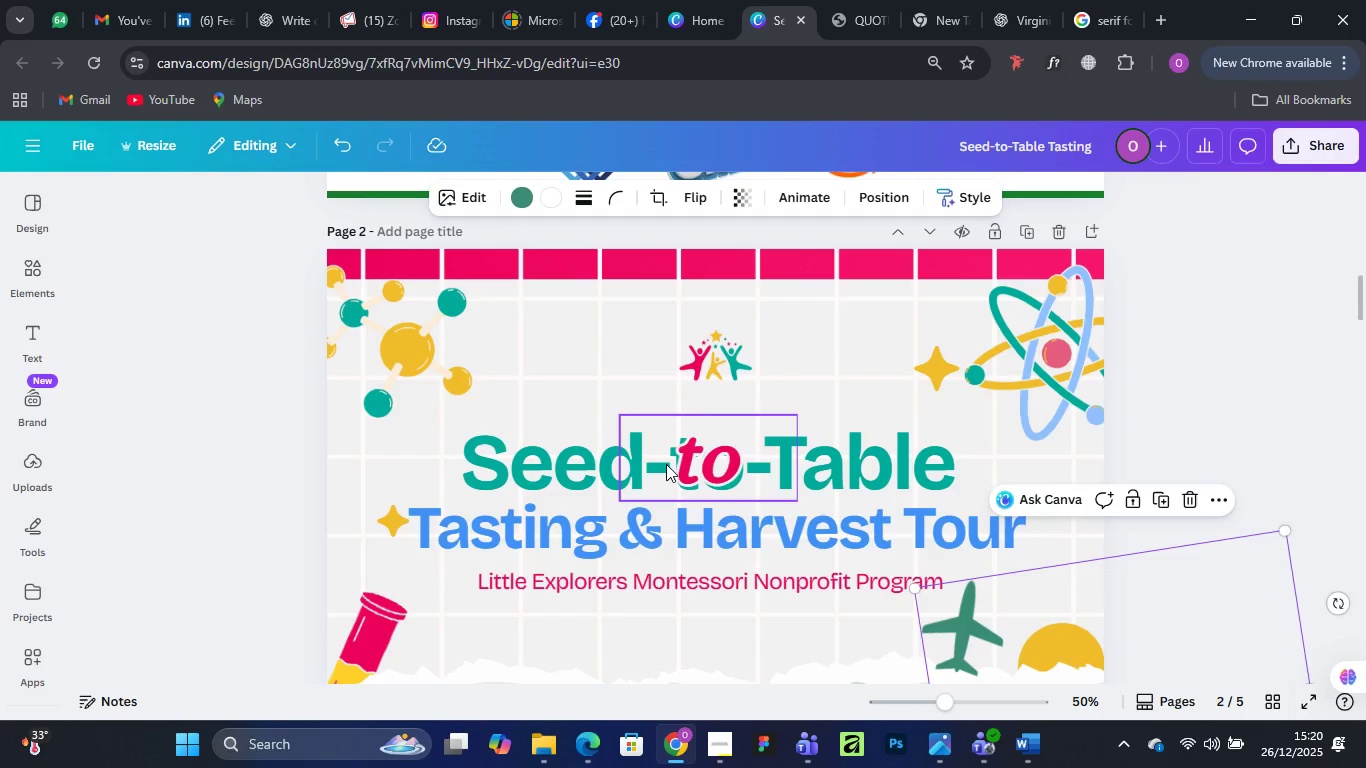 
scroll: coordinate [666, 464], scroll_direction: down, amount: 5.0
 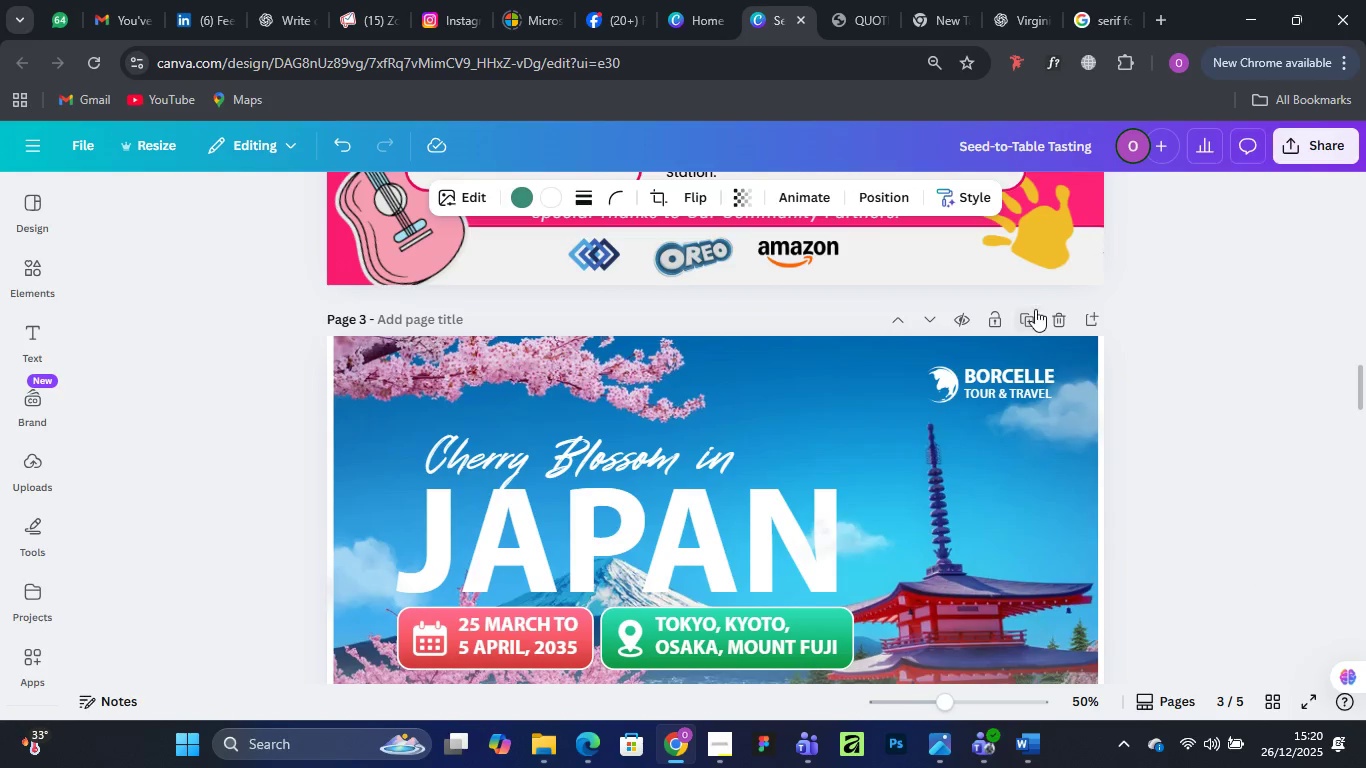 
left_click([1051, 319])
 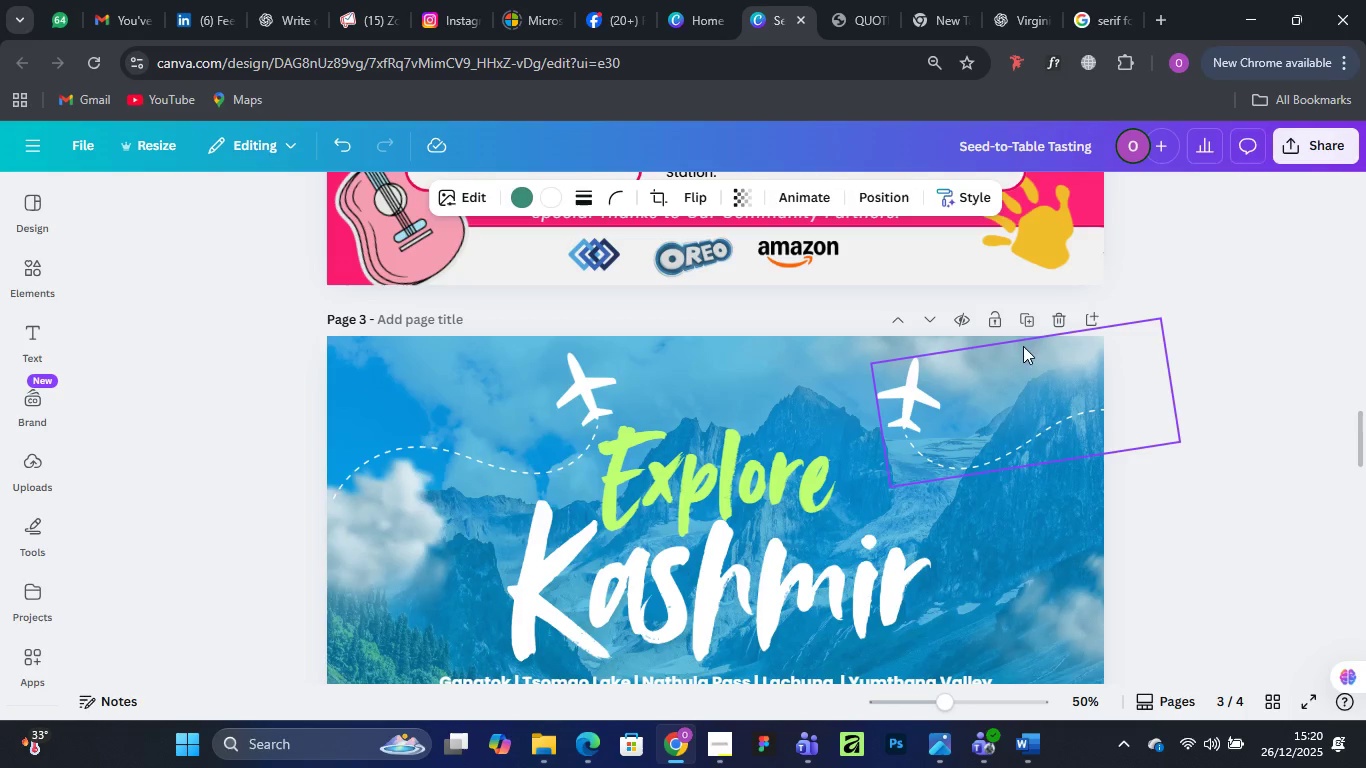 
left_click([1060, 324])
 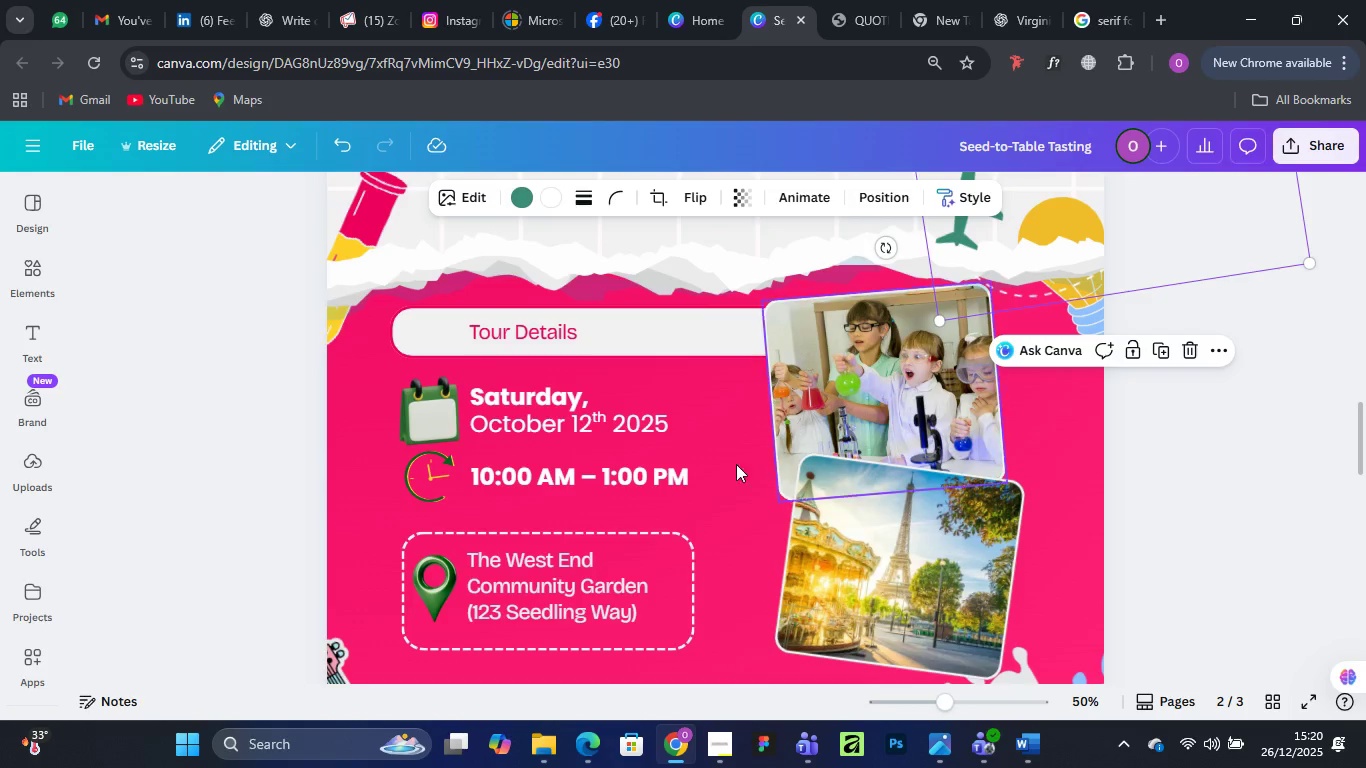 
scroll: coordinate [734, 509], scroll_direction: down, amount: 12.0
 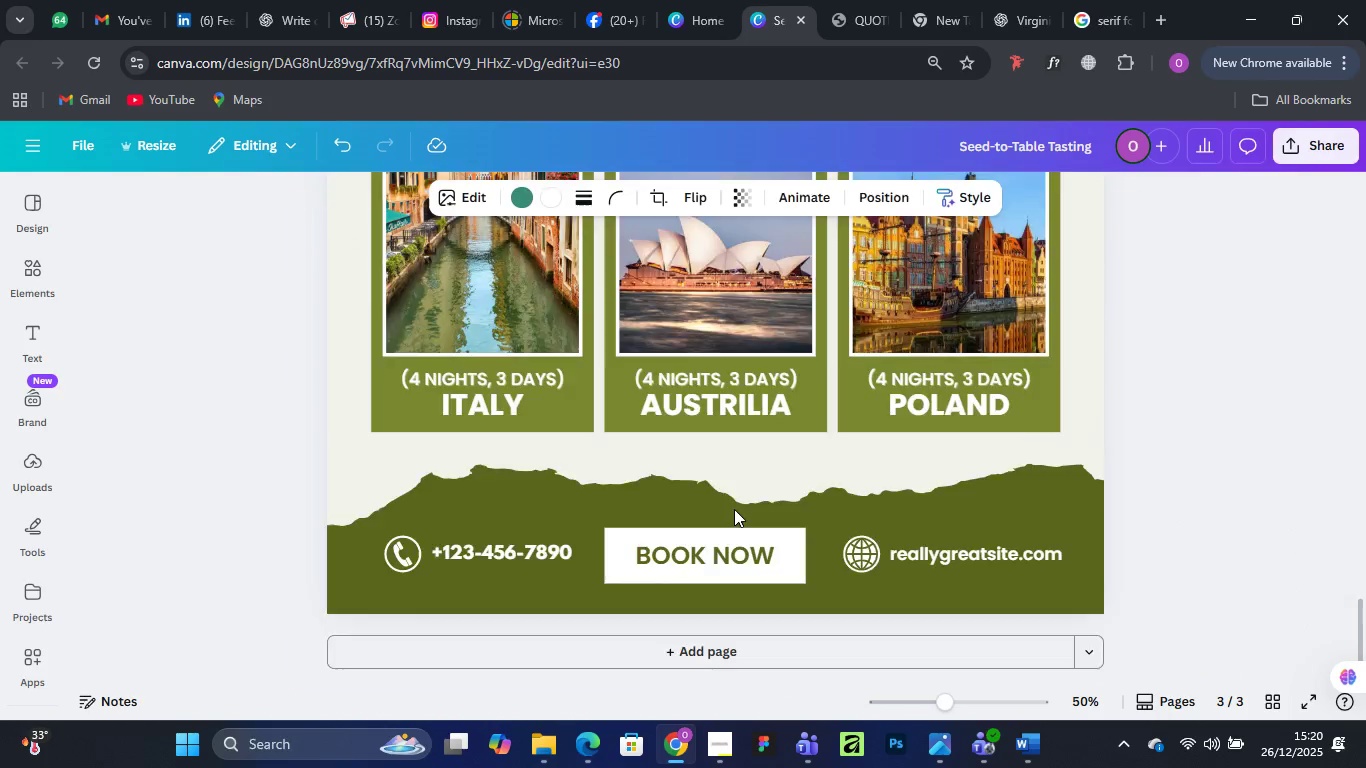 
scroll: coordinate [735, 505], scroll_direction: up, amount: 9.0
 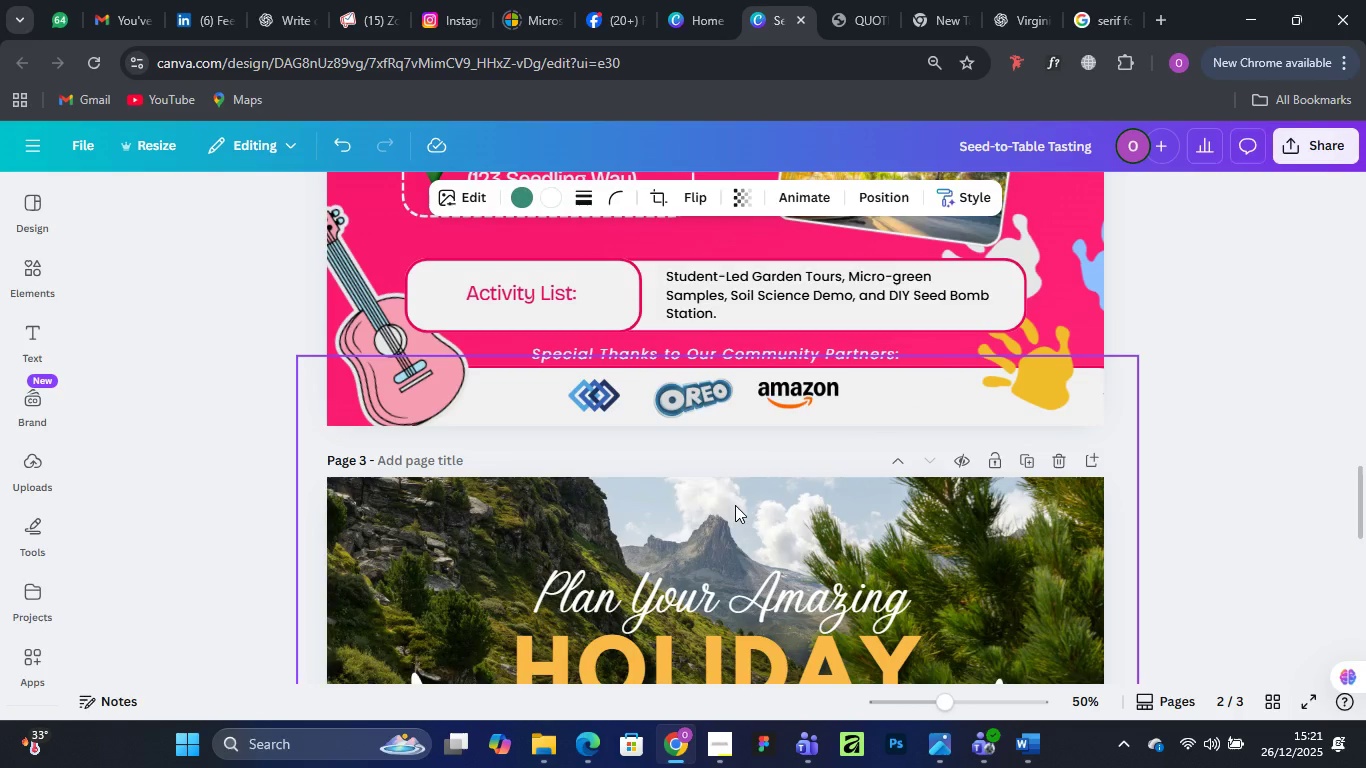 
wait(8.66)
 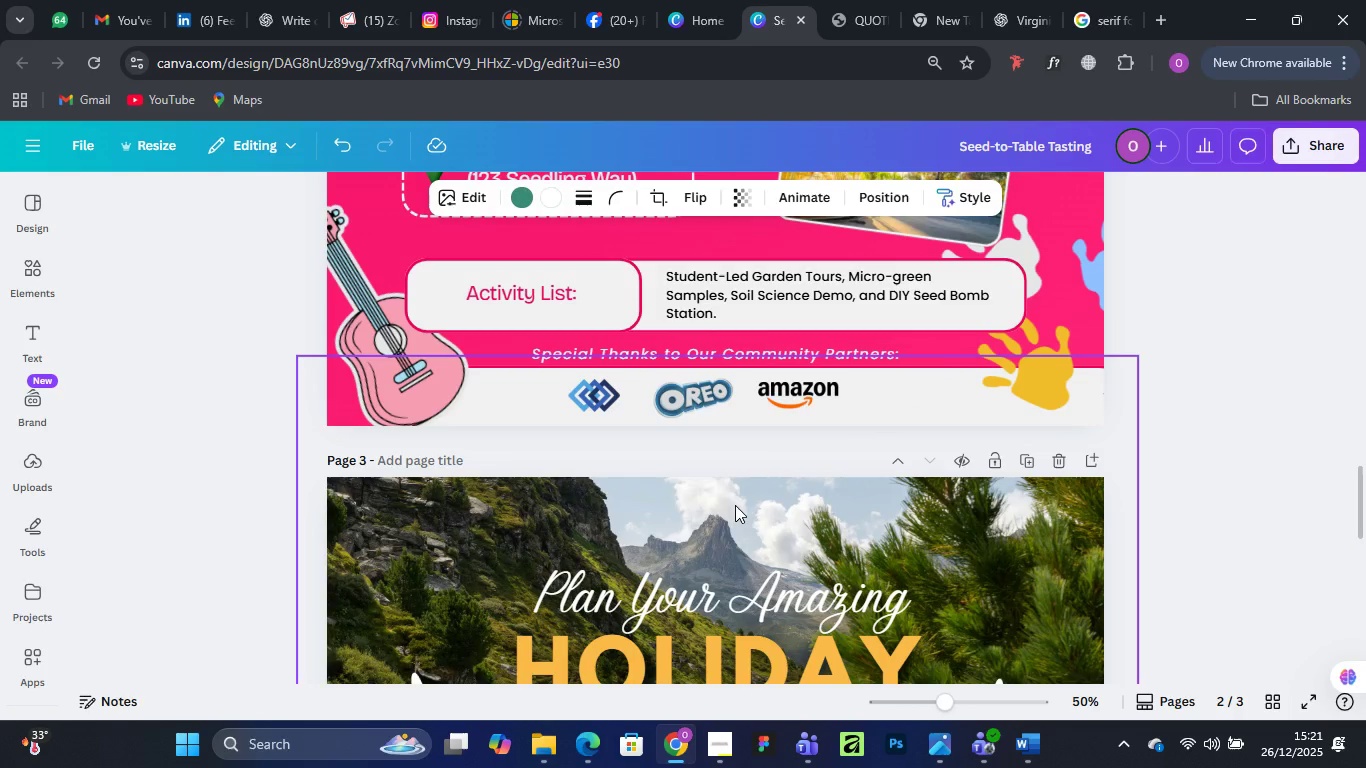 
scroll: coordinate [779, 422], scroll_direction: up, amount: 3.0
 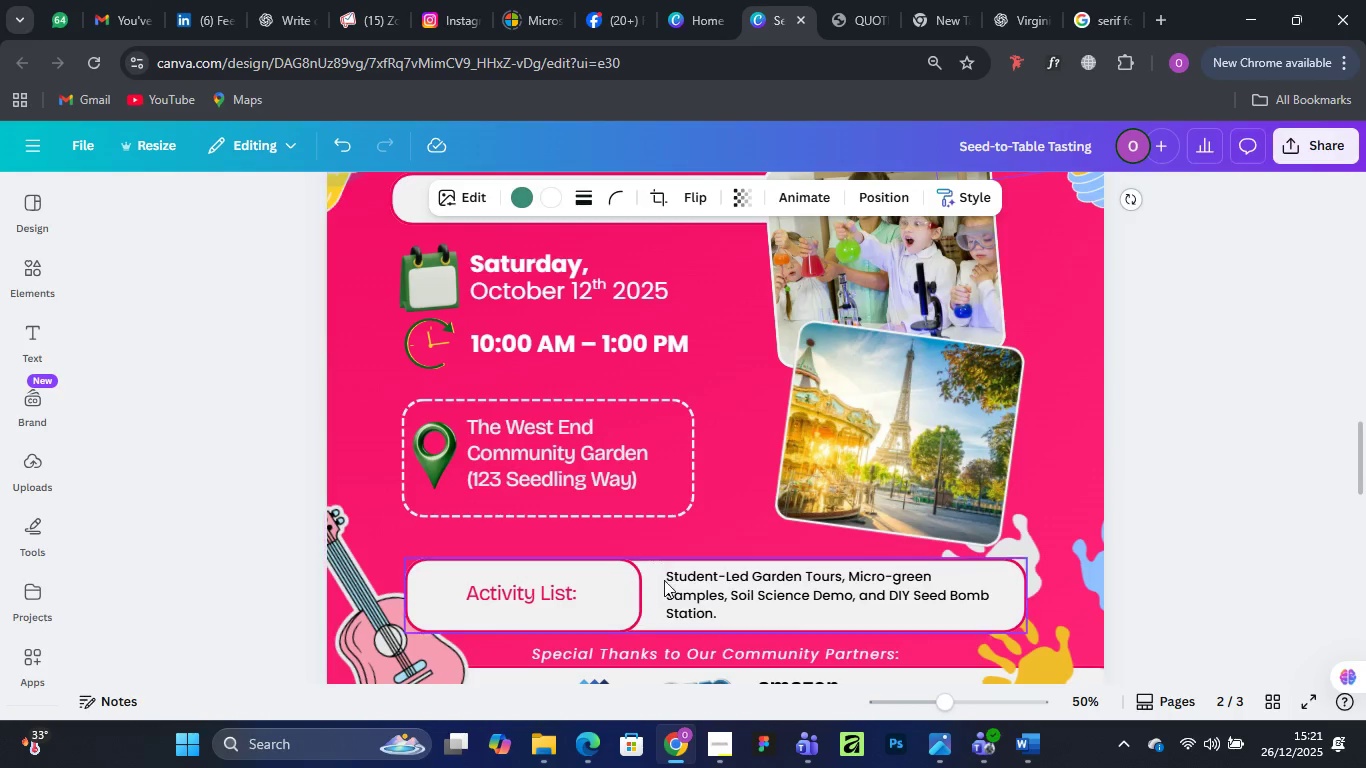 
left_click([718, 754])